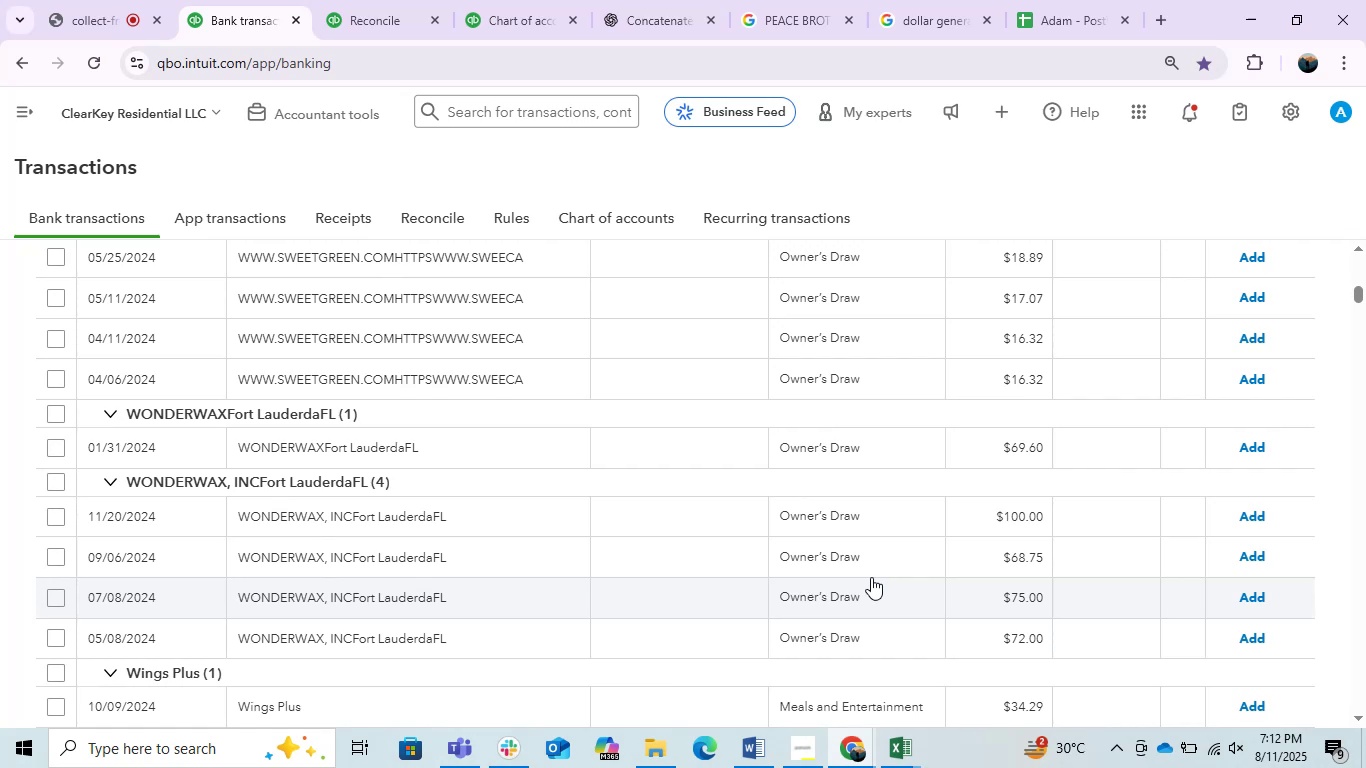 
wait(25.62)
 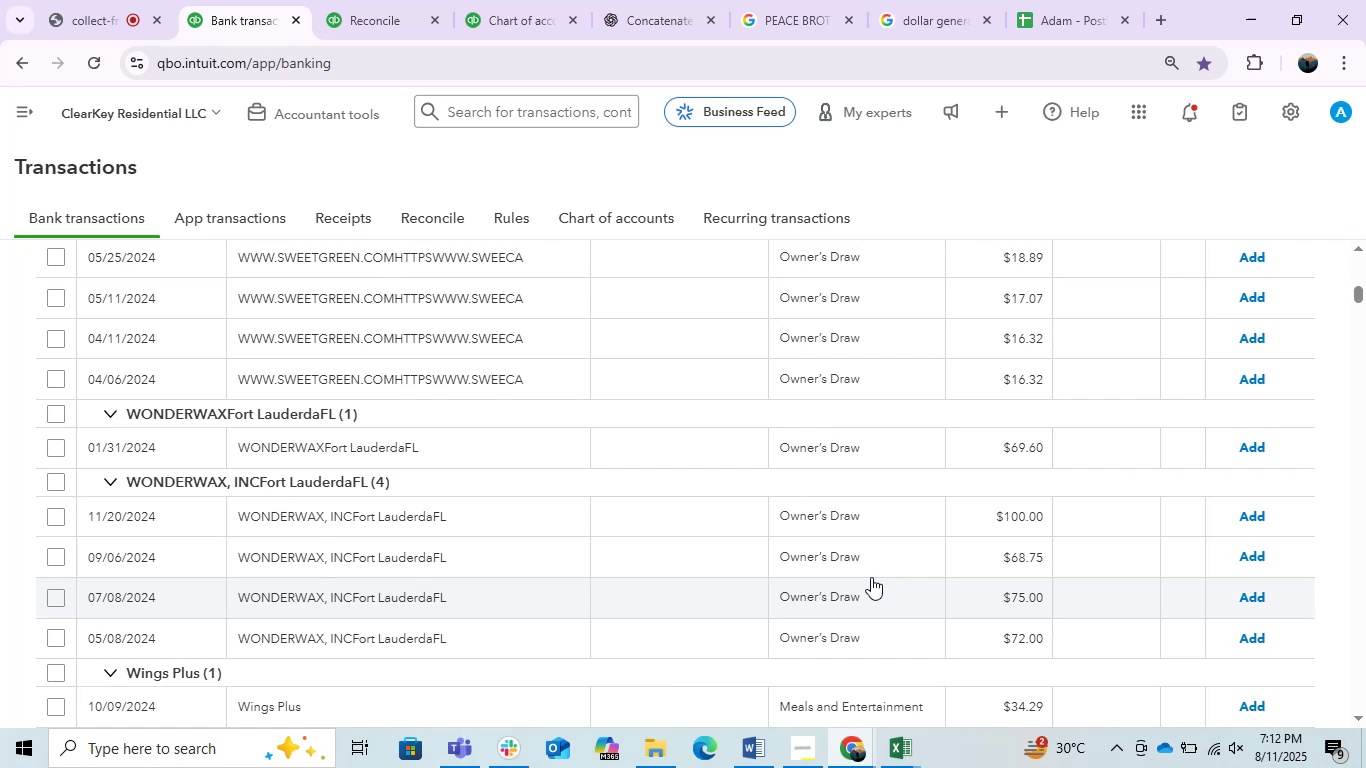 
scroll: coordinate [482, 516], scroll_direction: up, amount: 7.0
 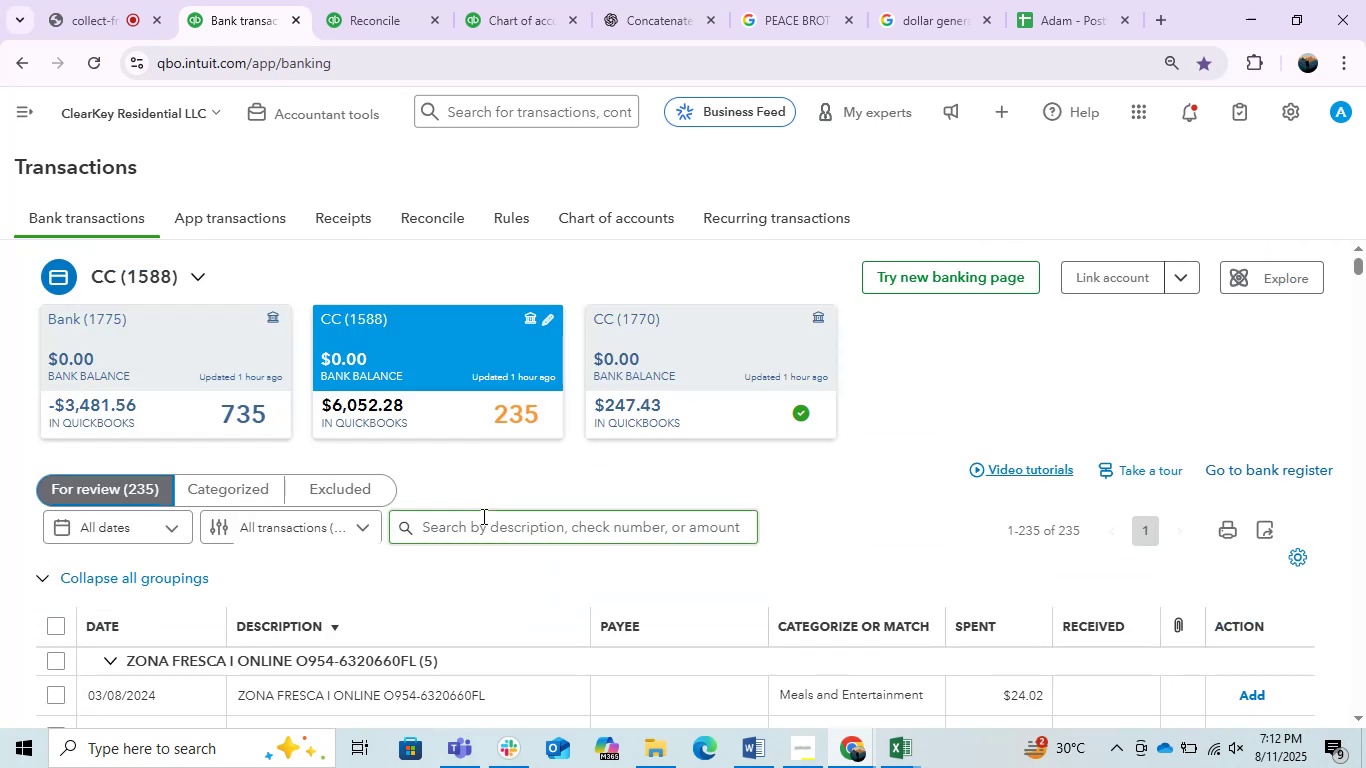 
left_click([482, 516])
 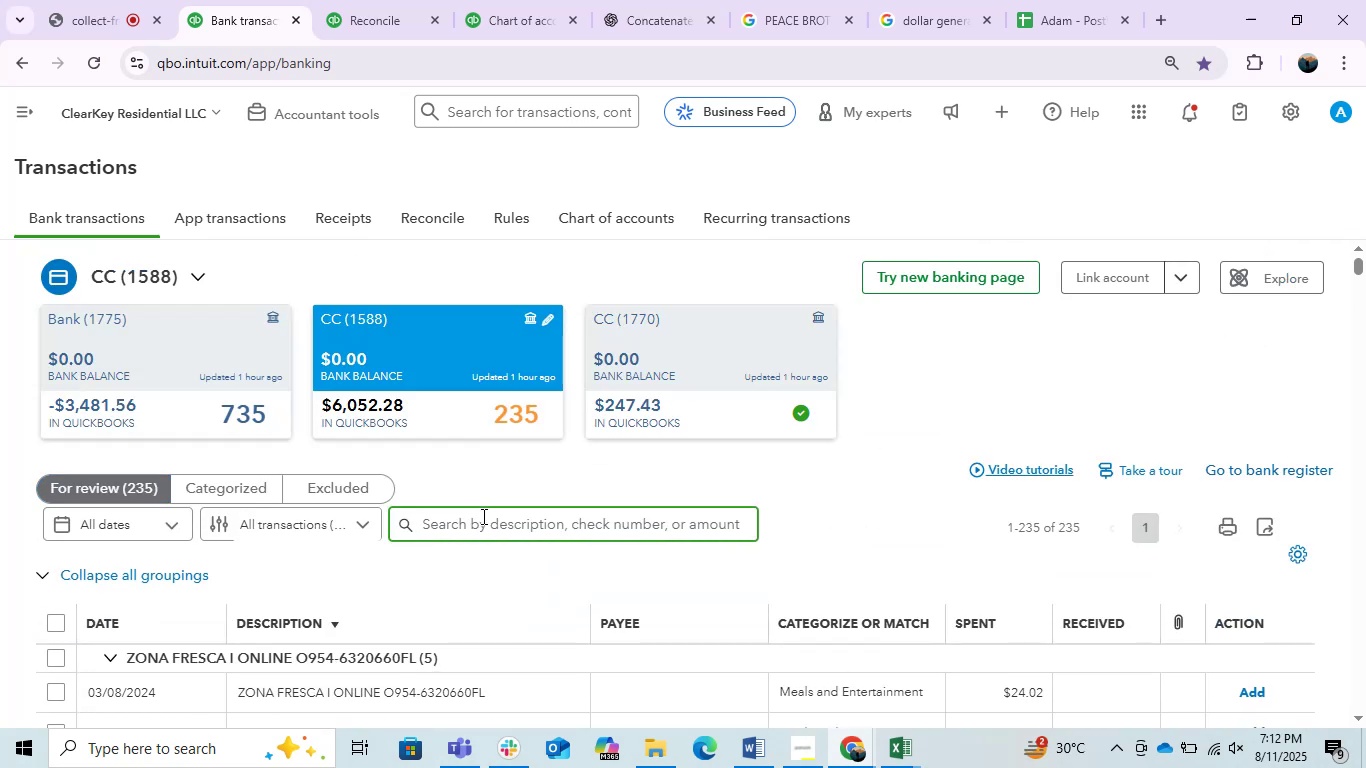 
type(sweetgr)
 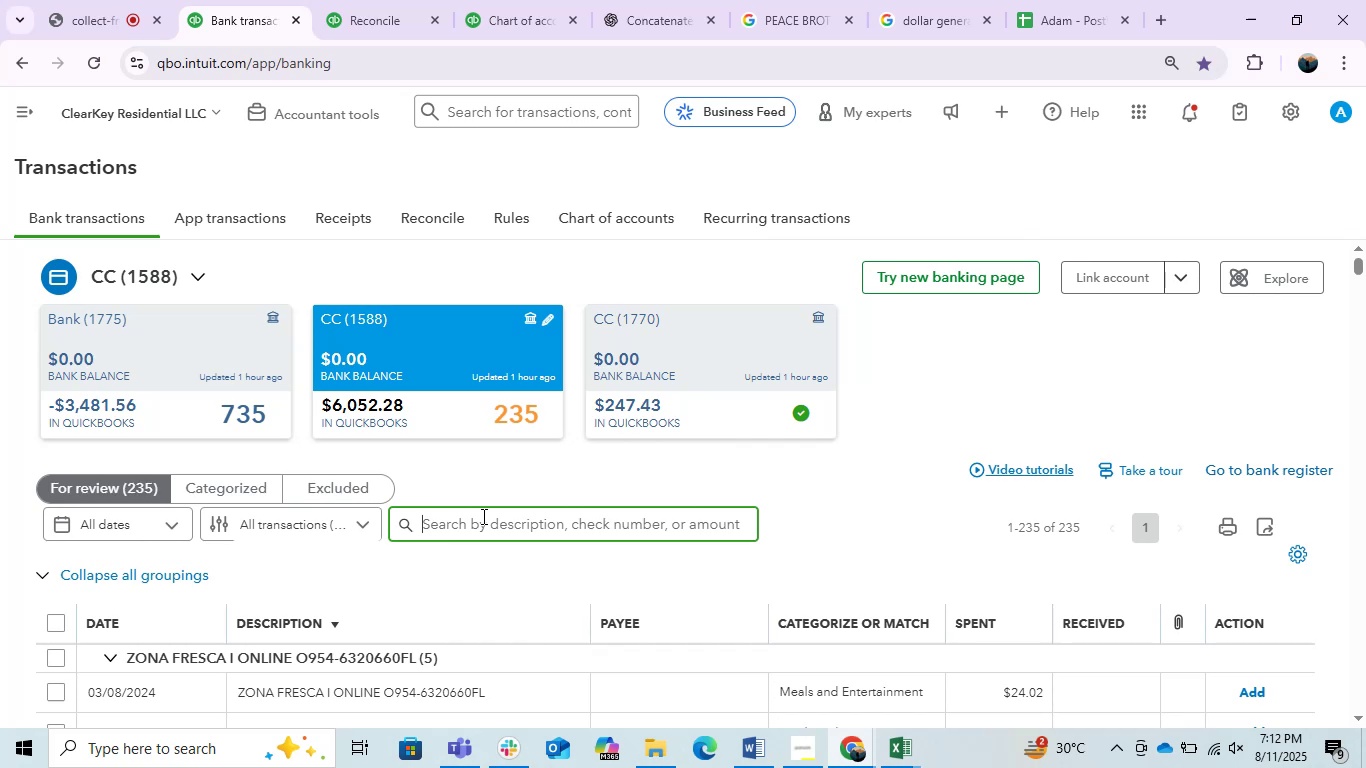 
key(Enter)
 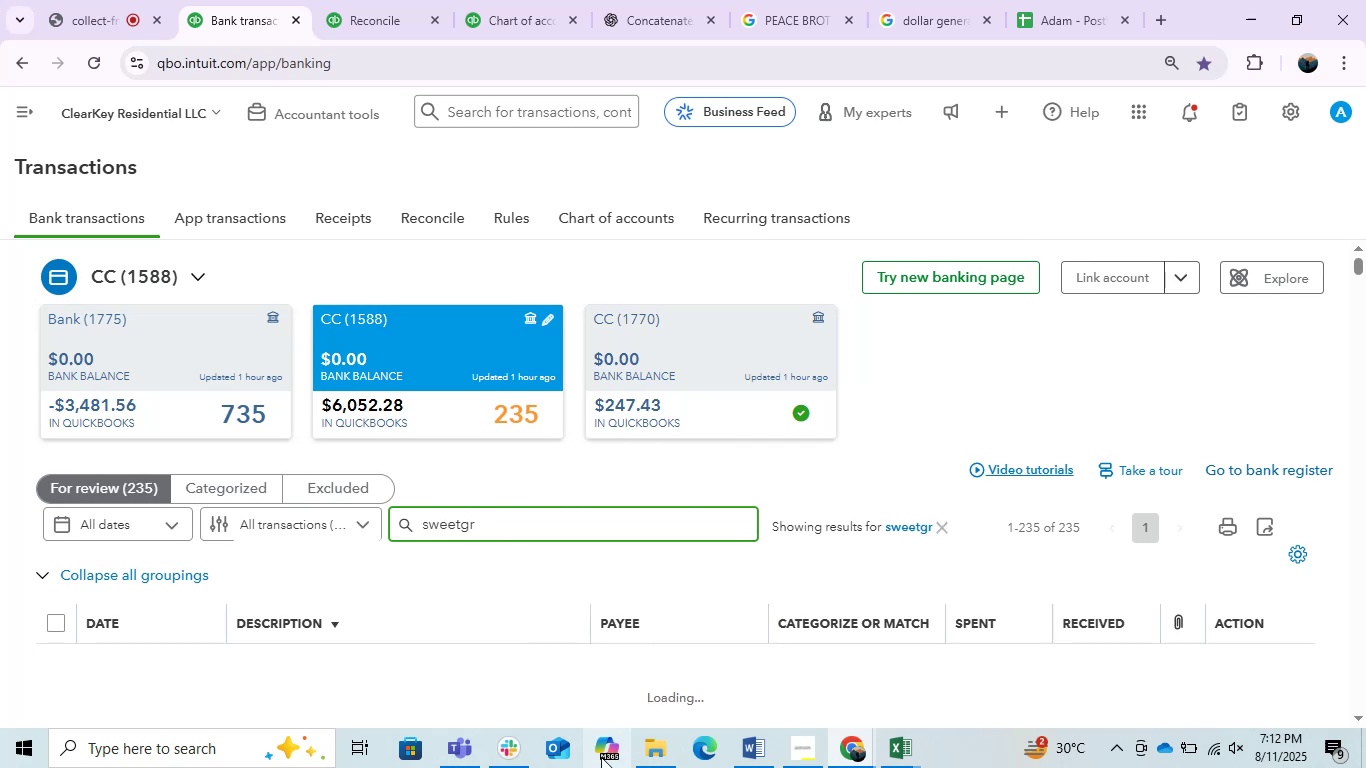 
left_click([739, 740])
 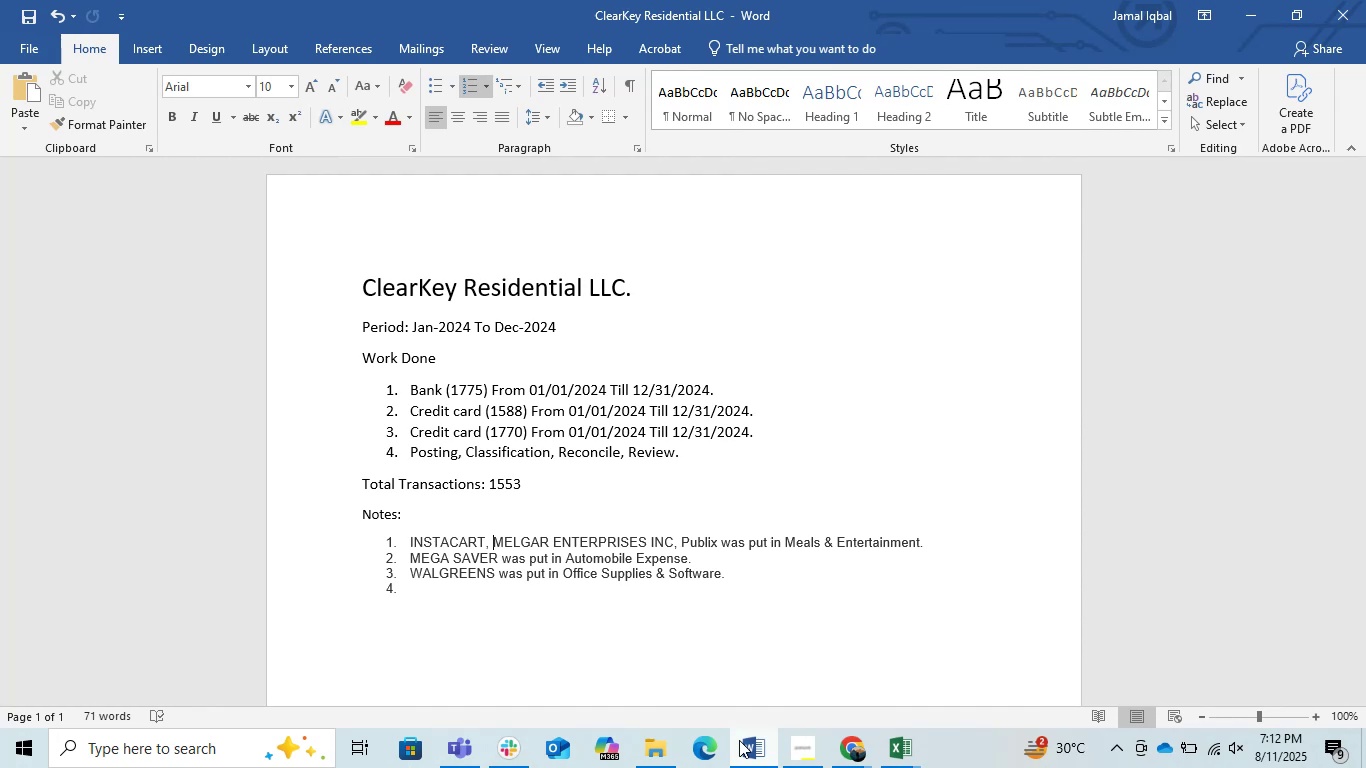 
wait(7.06)
 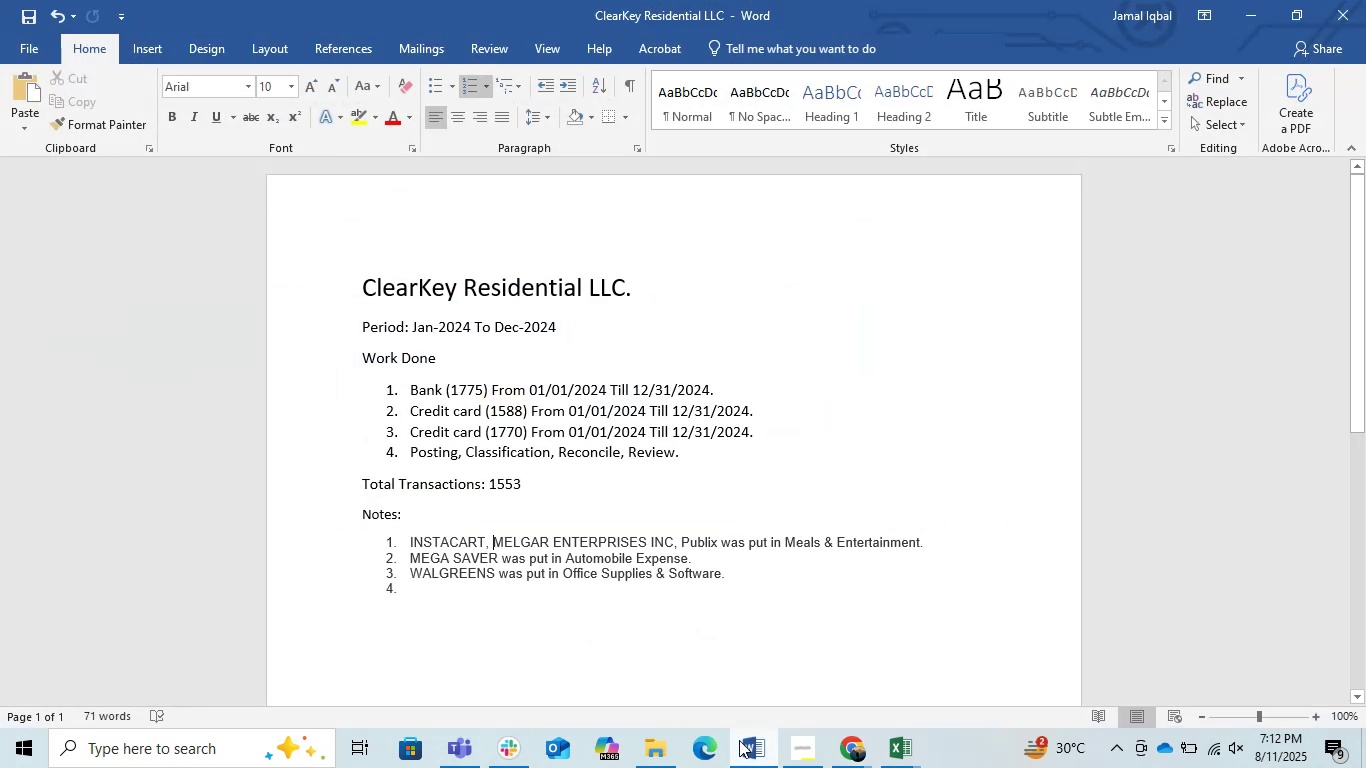 
left_click([739, 740])
 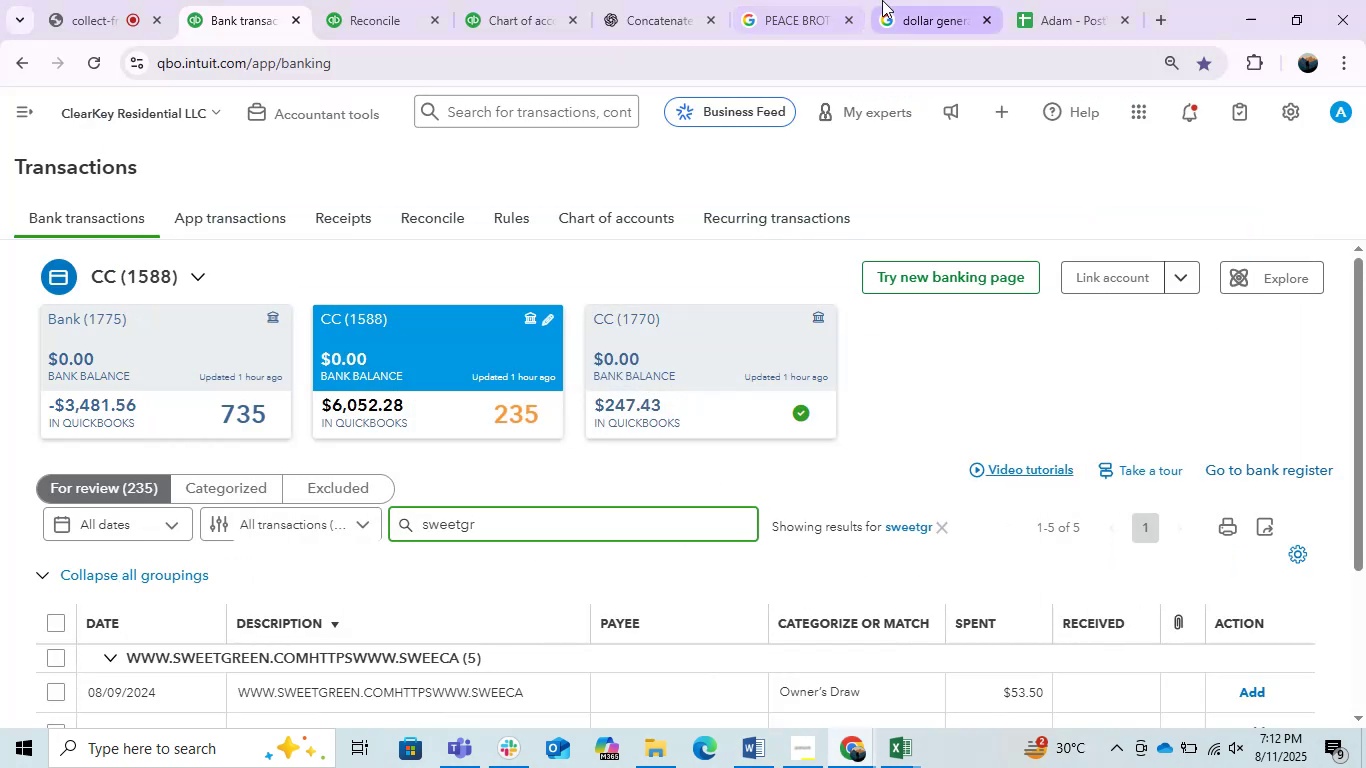 
left_click([834, 0])
 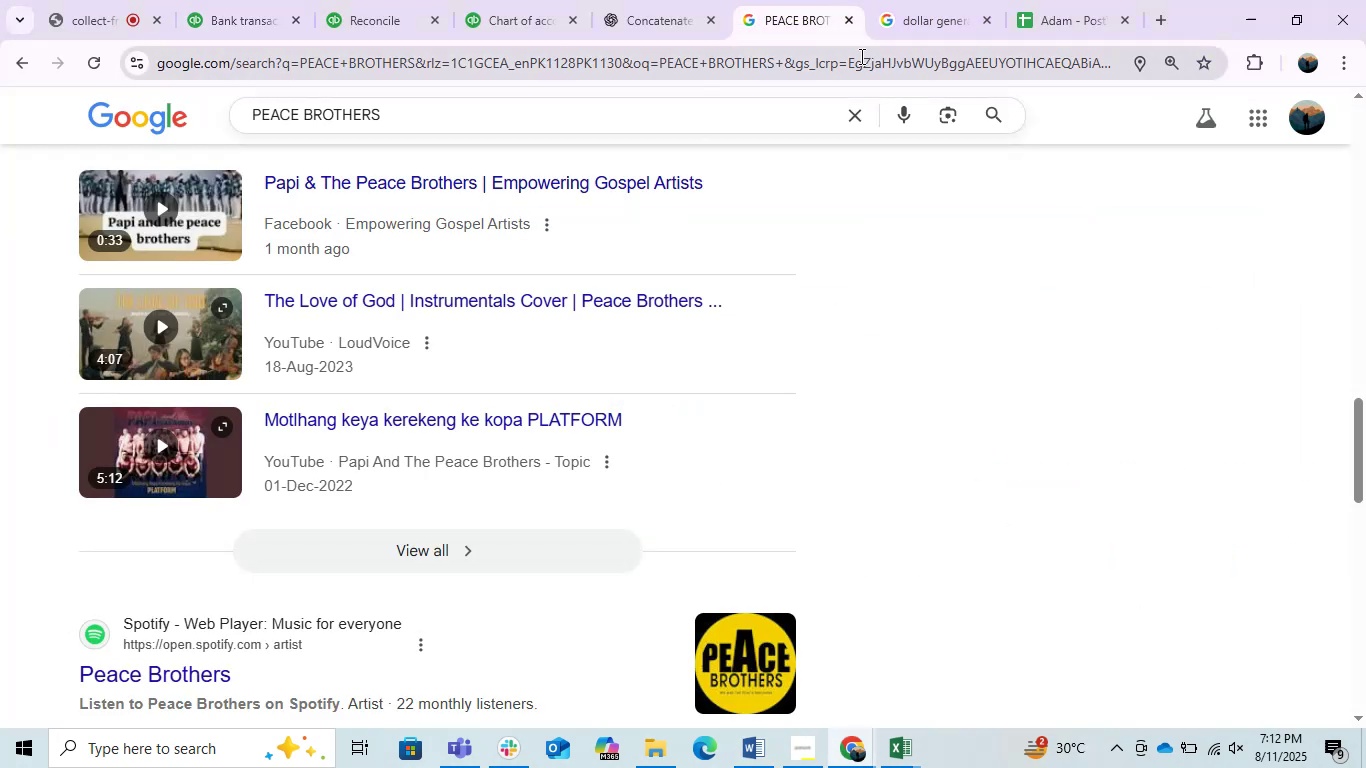 
left_click([849, 56])
 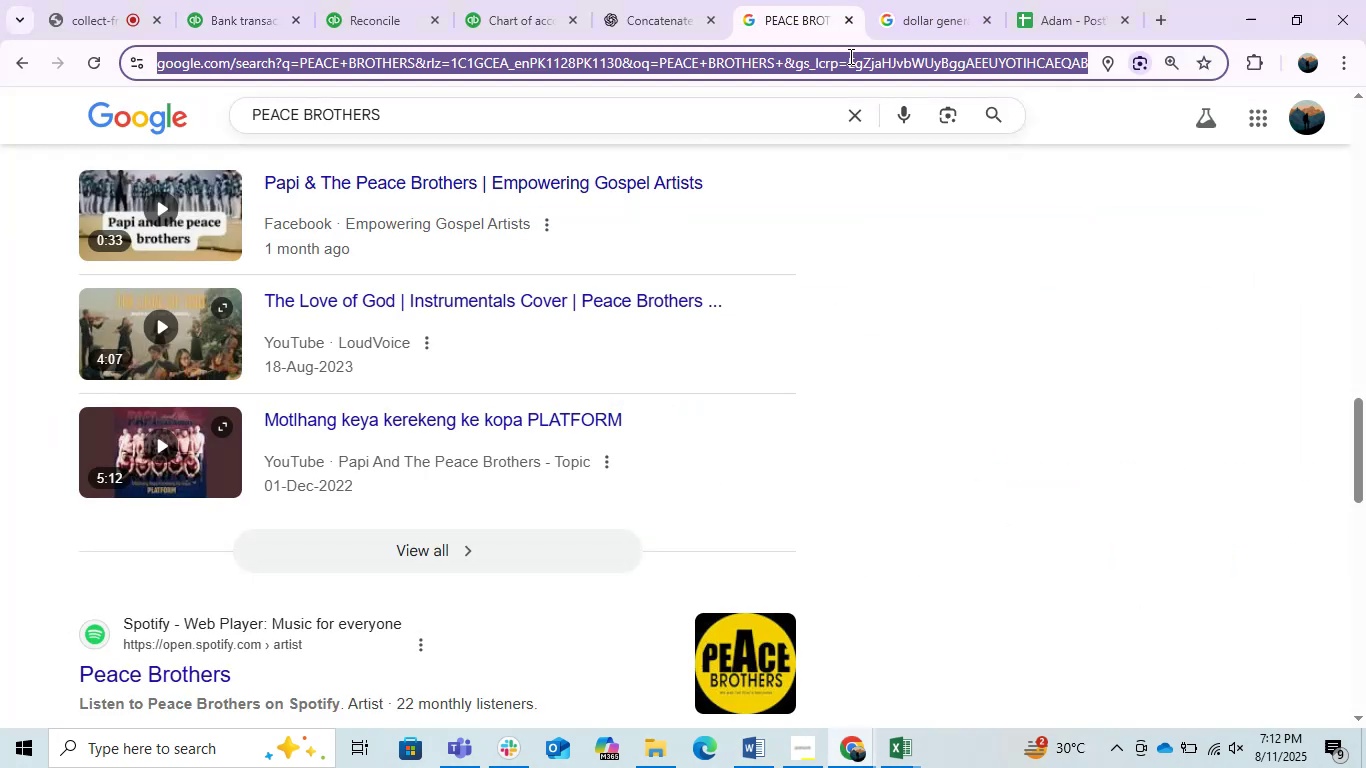 
type(wal)
 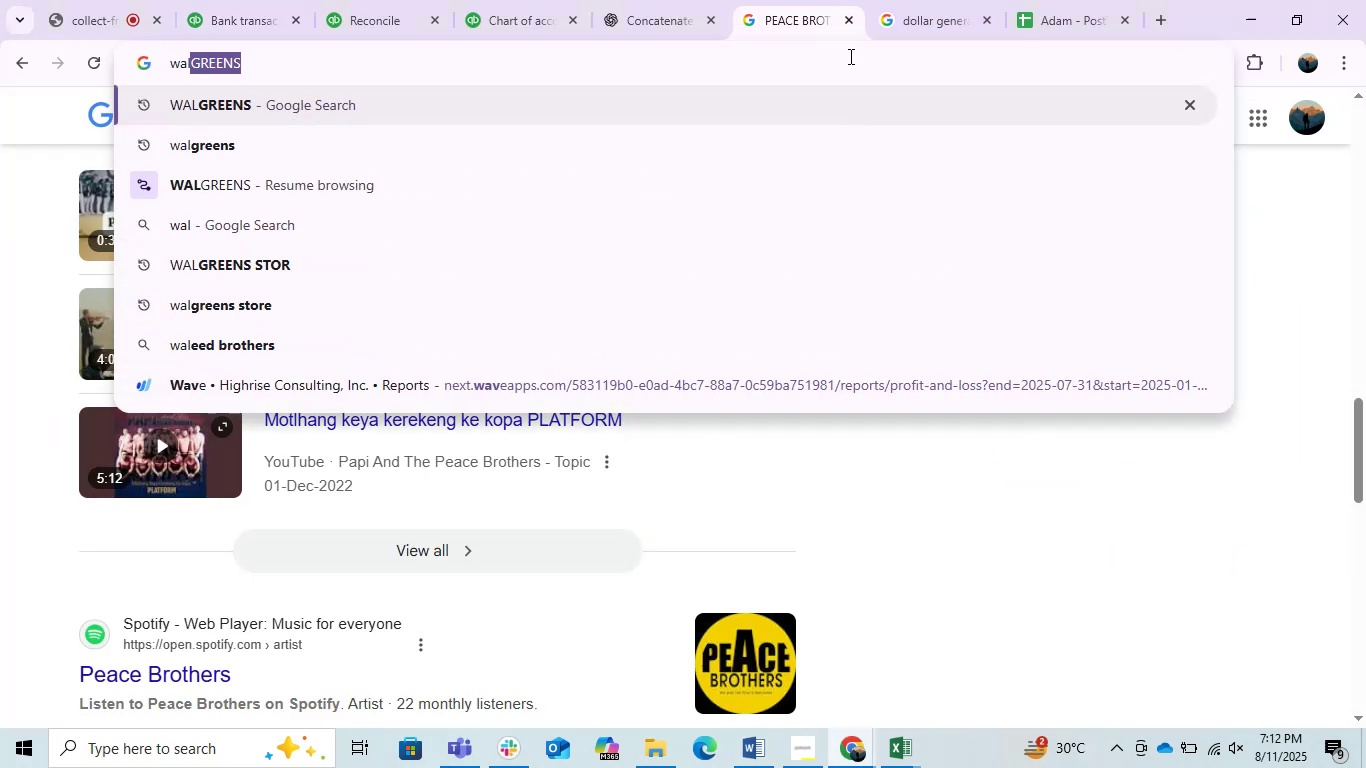 
key(Enter)
 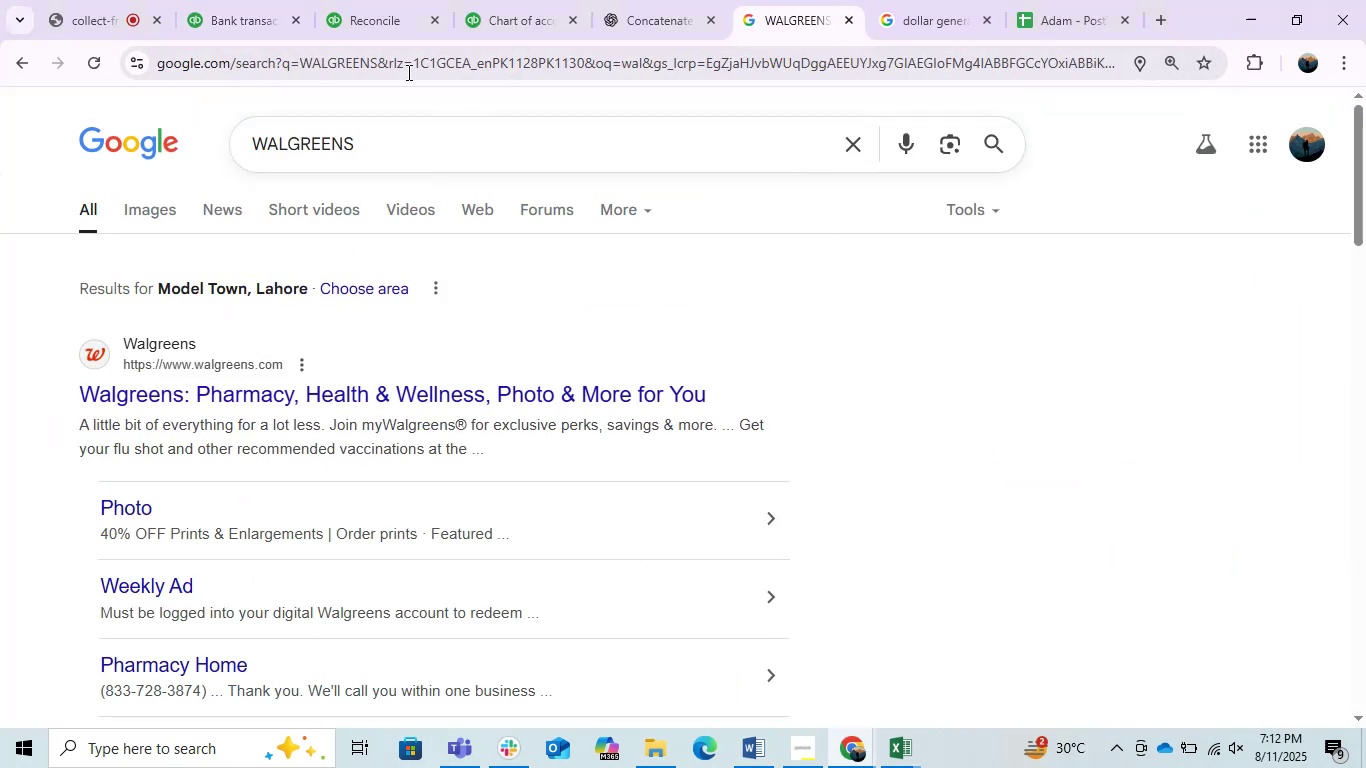 
left_click([273, 0])
 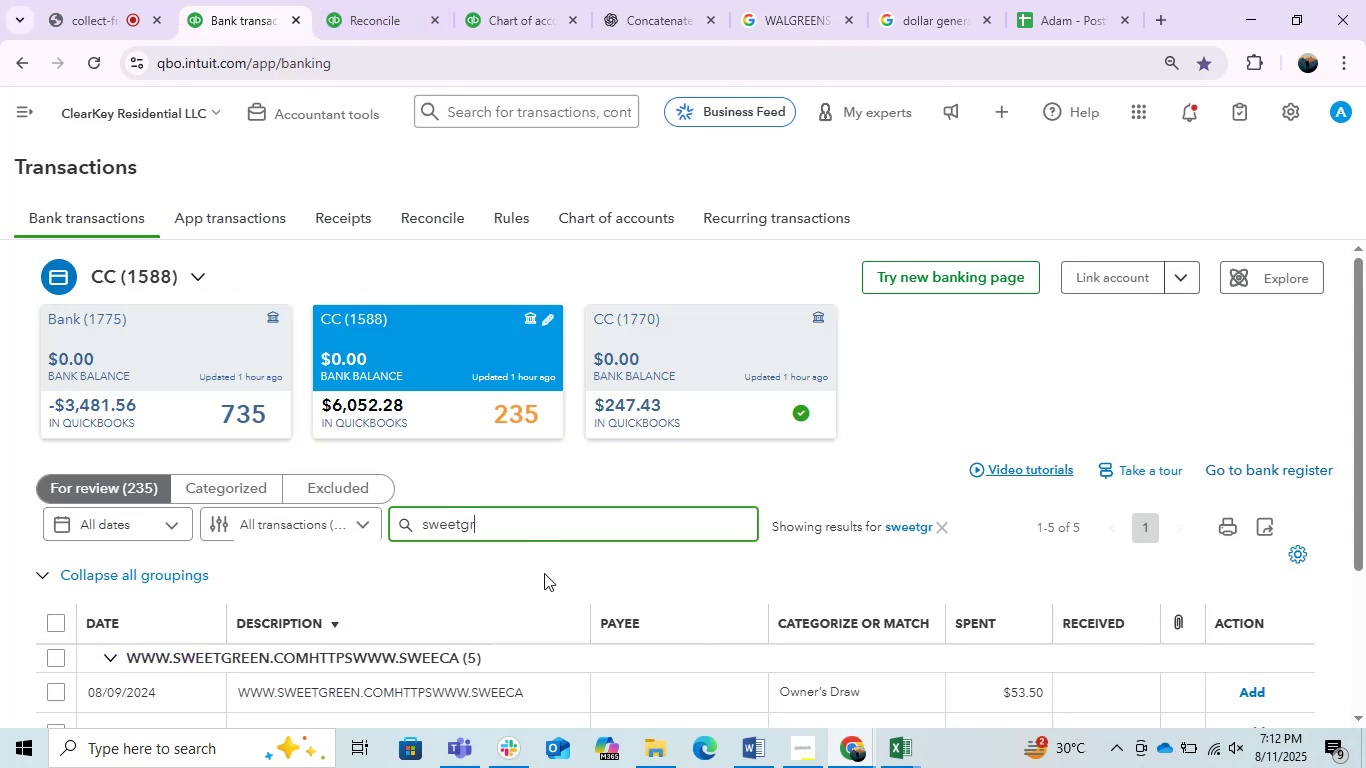 
scroll: coordinate [545, 599], scroll_direction: down, amount: 1.0
 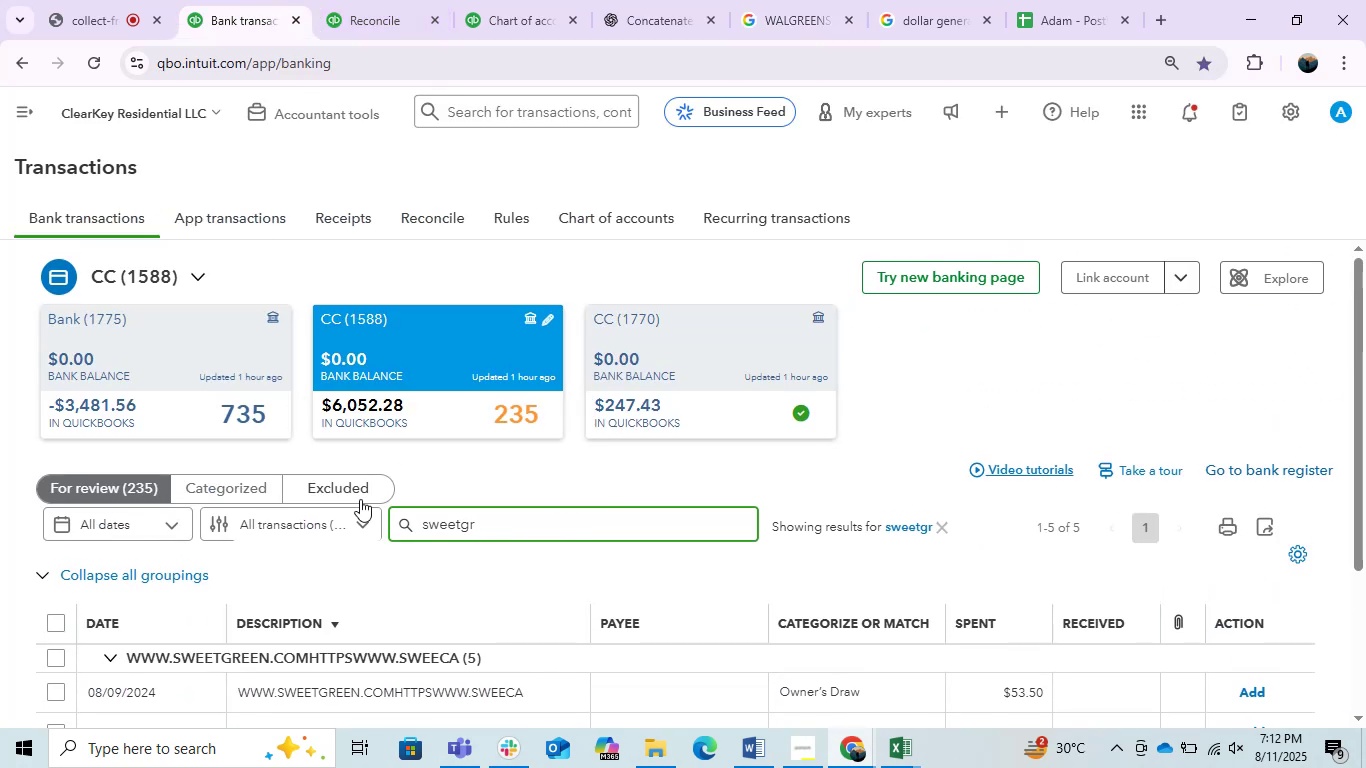 
left_click([244, 486])
 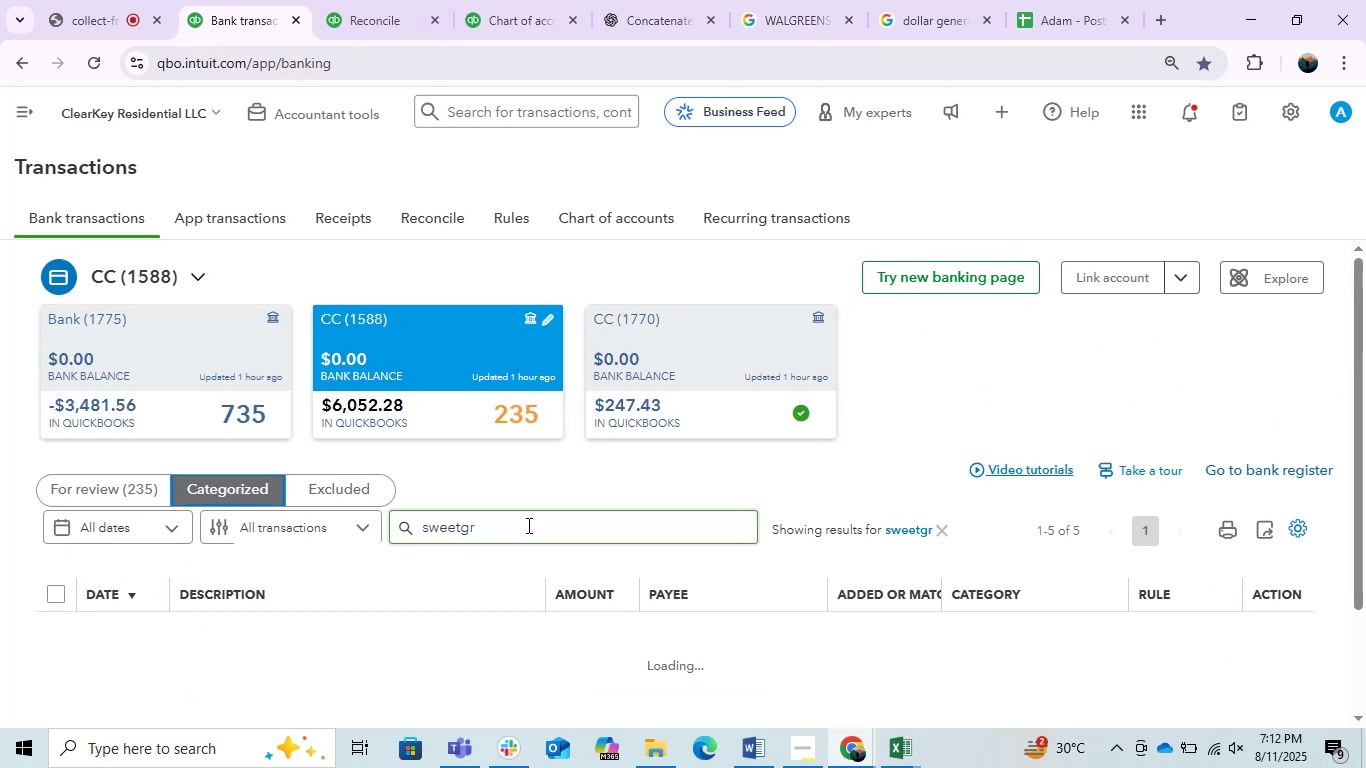 
scroll: coordinate [527, 525], scroll_direction: down, amount: 1.0
 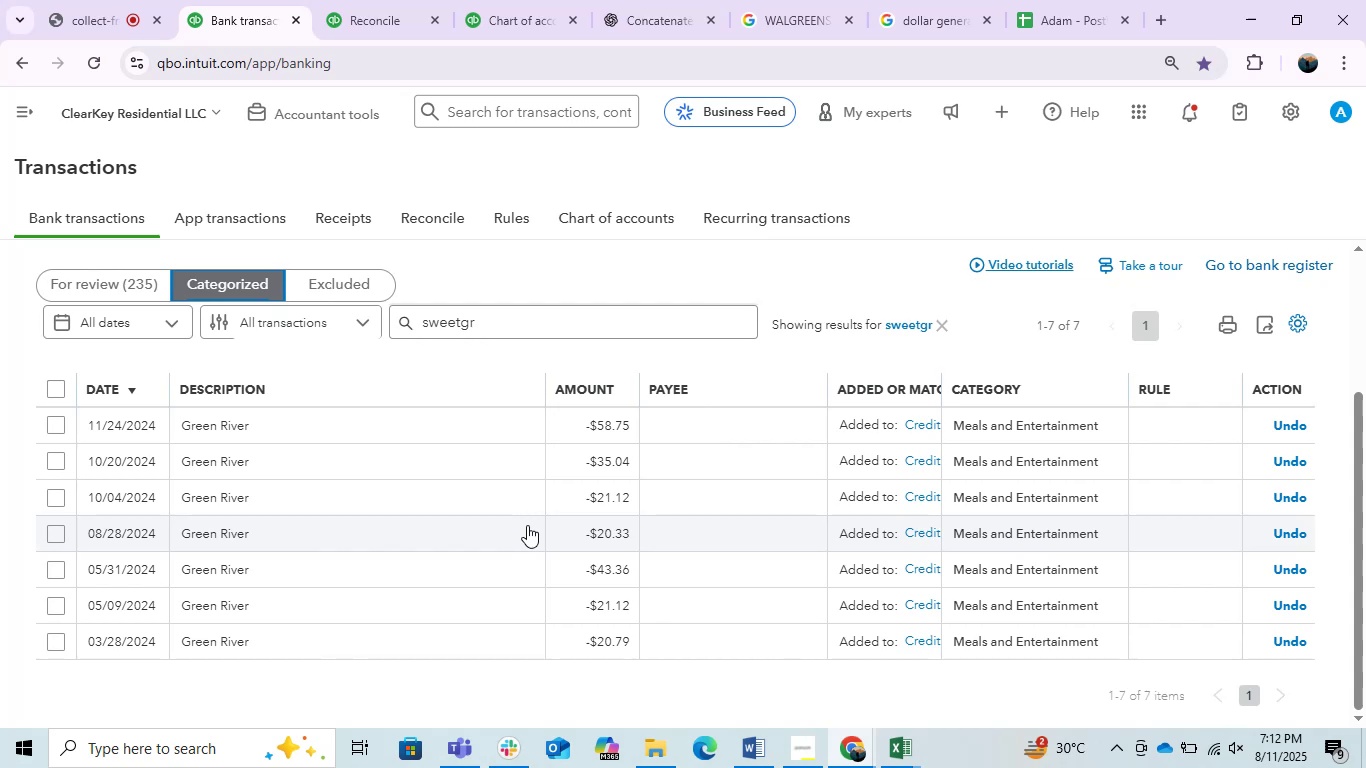 
wait(5.11)
 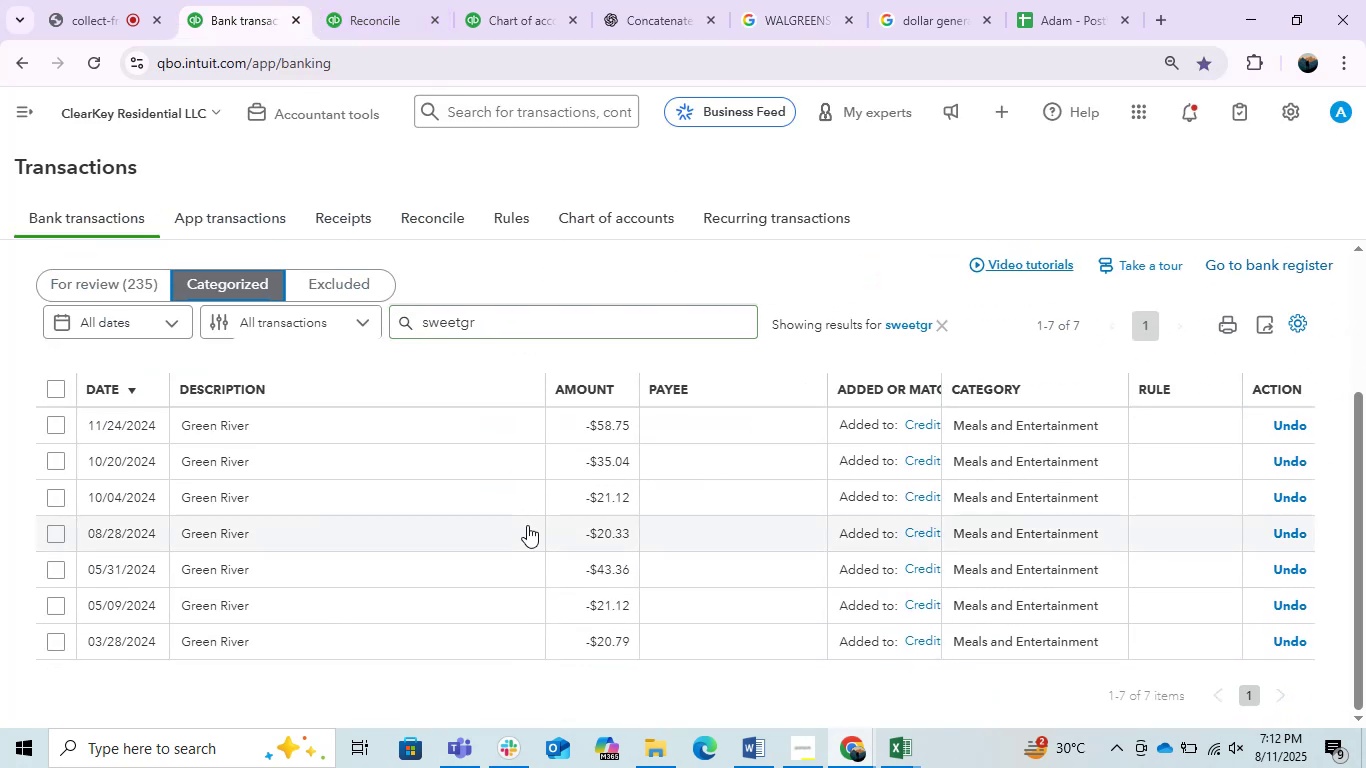 
scroll: coordinate [527, 525], scroll_direction: up, amount: 1.0
 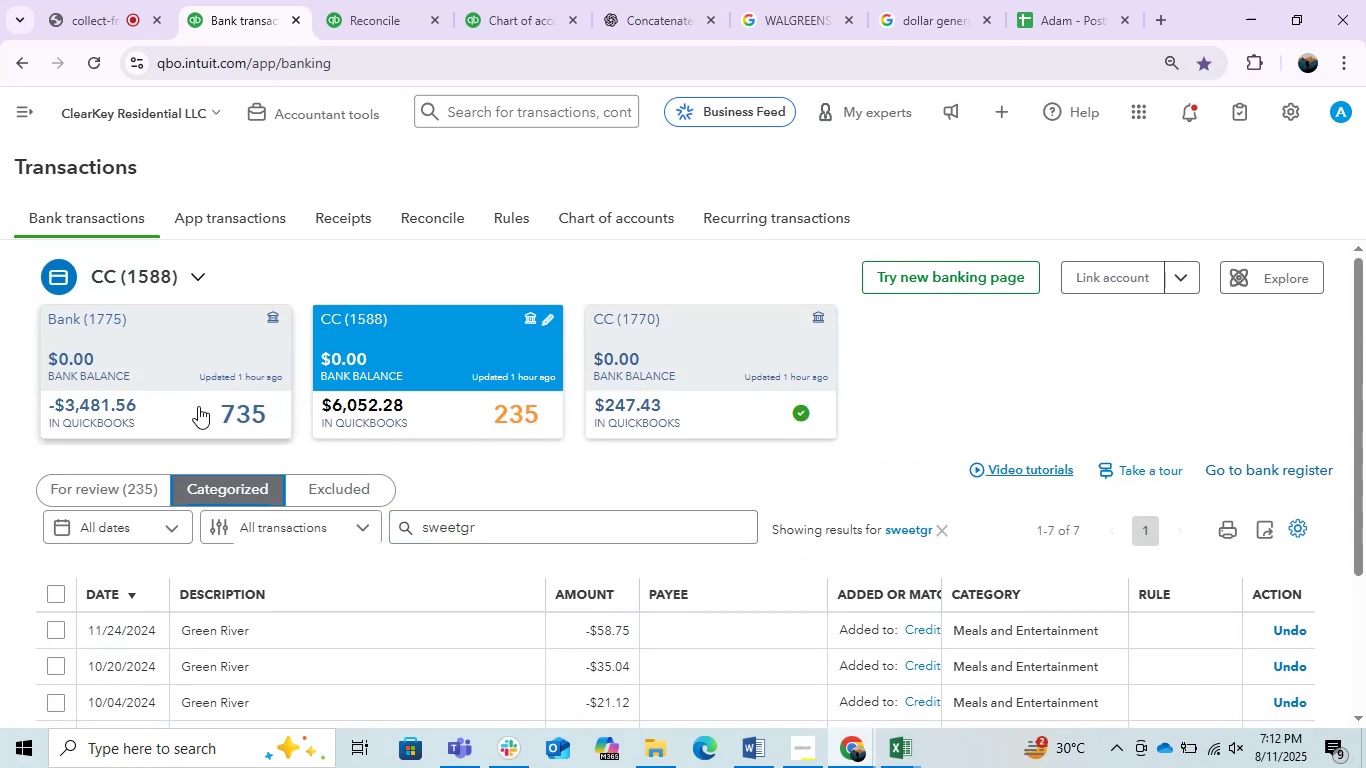 
left_click([113, 479])
 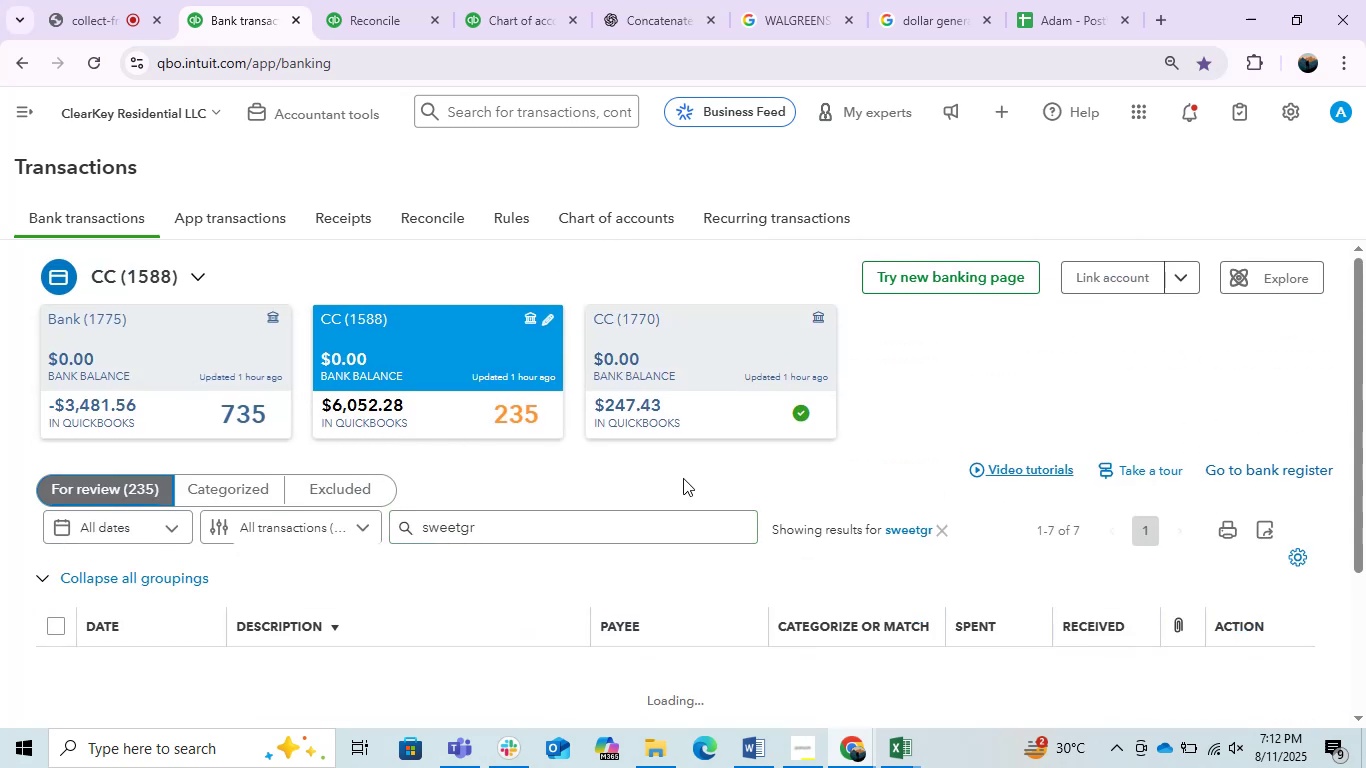 
scroll: coordinate [683, 478], scroll_direction: down, amount: 2.0
 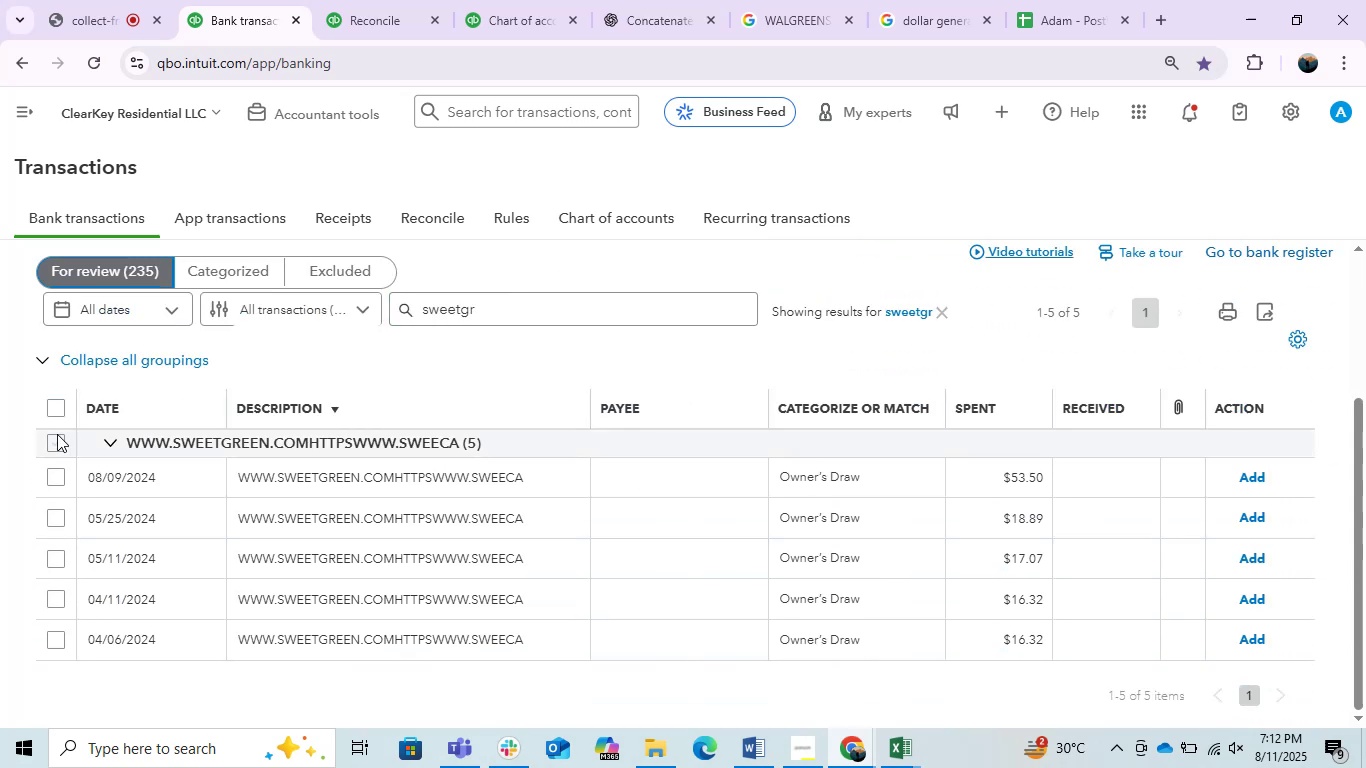 
left_click([57, 434])
 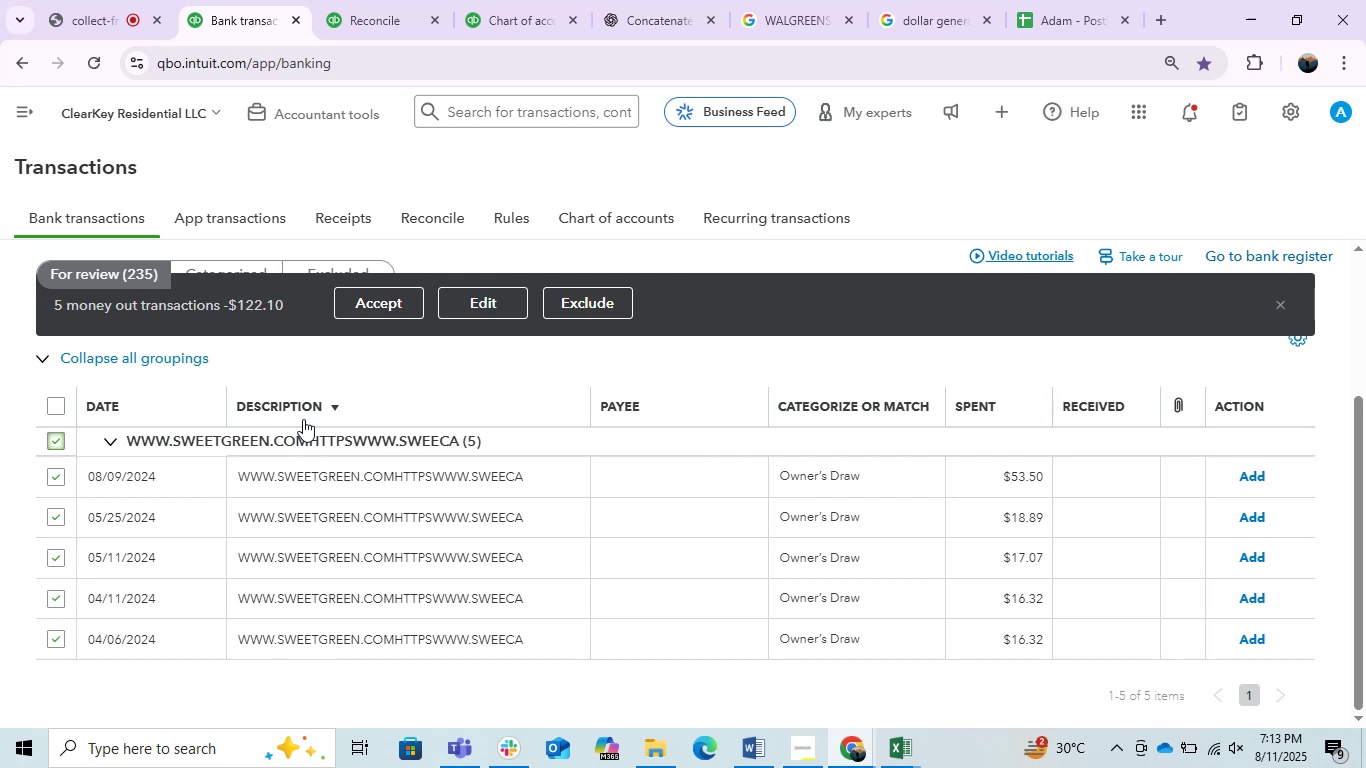 
wait(21.77)
 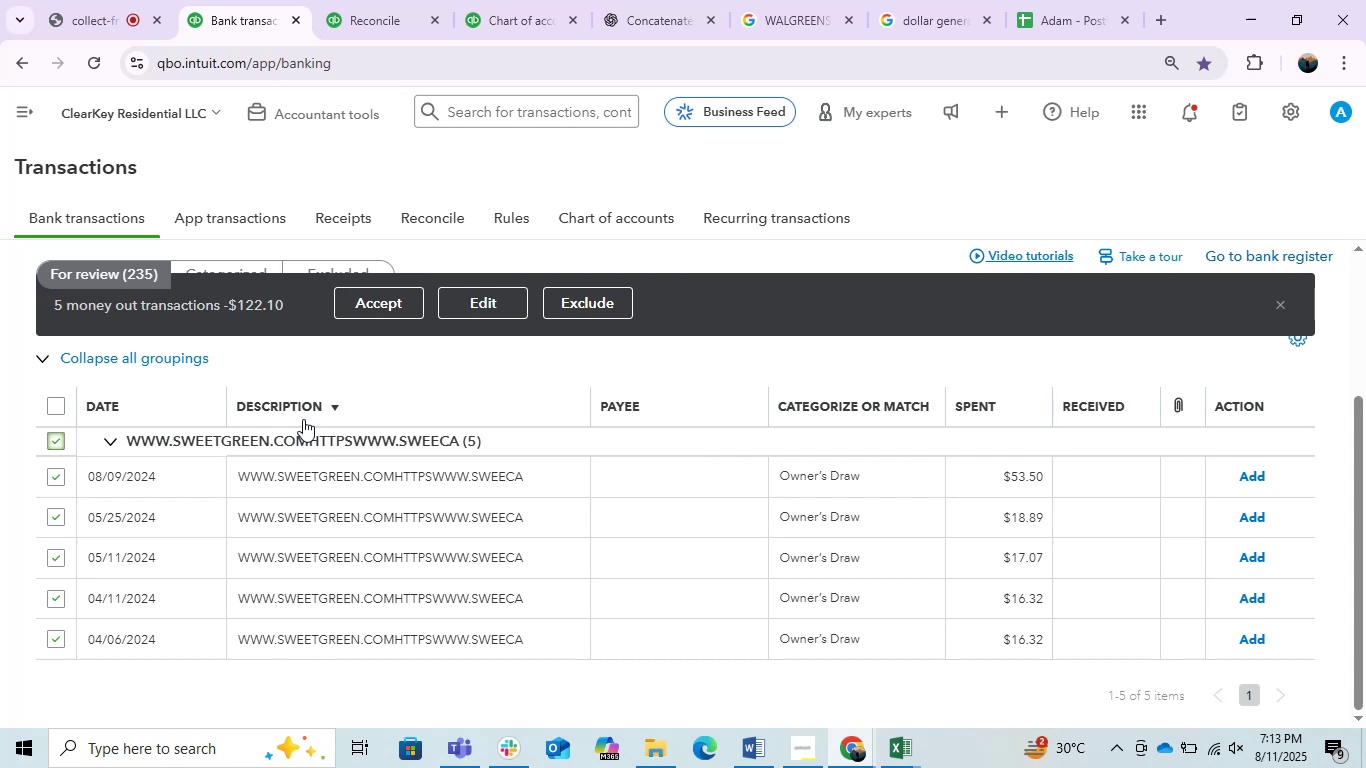 
left_click([490, 306])
 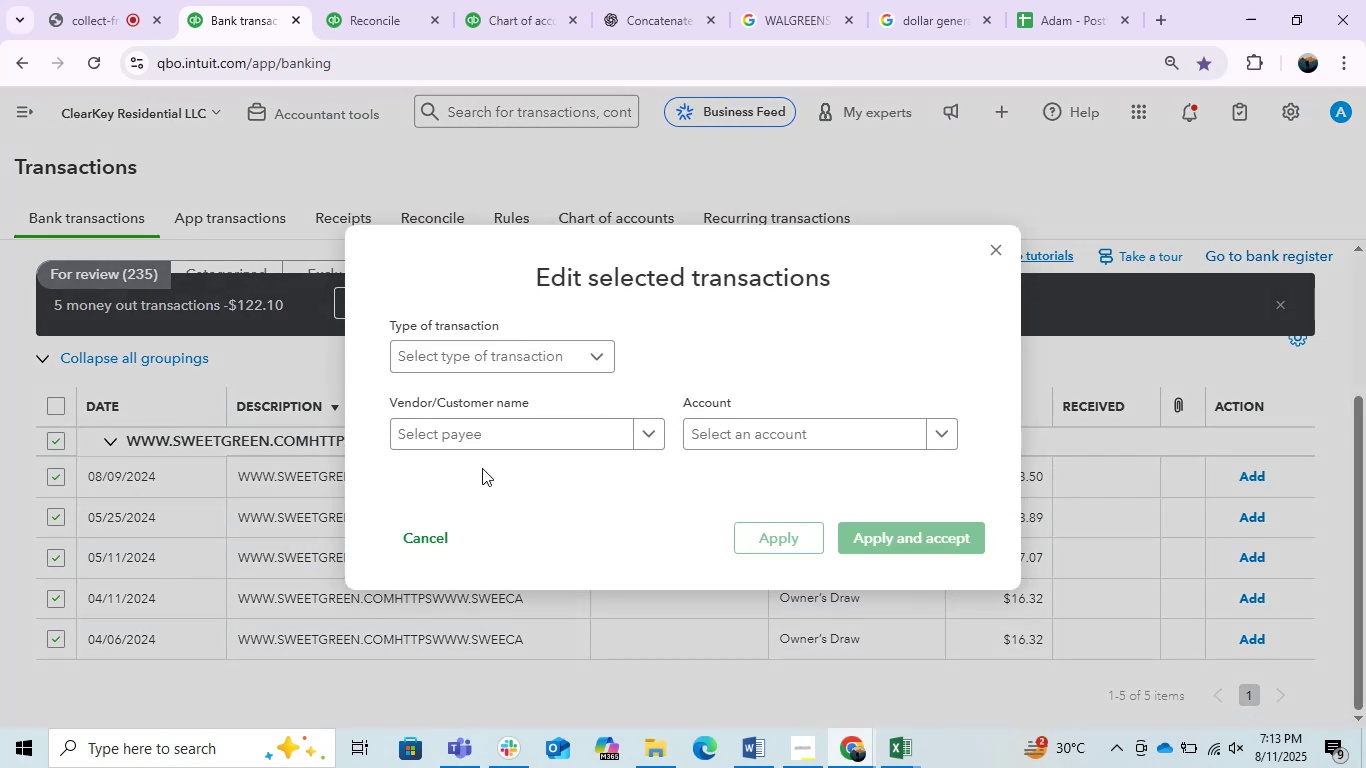 
left_click([470, 444])
 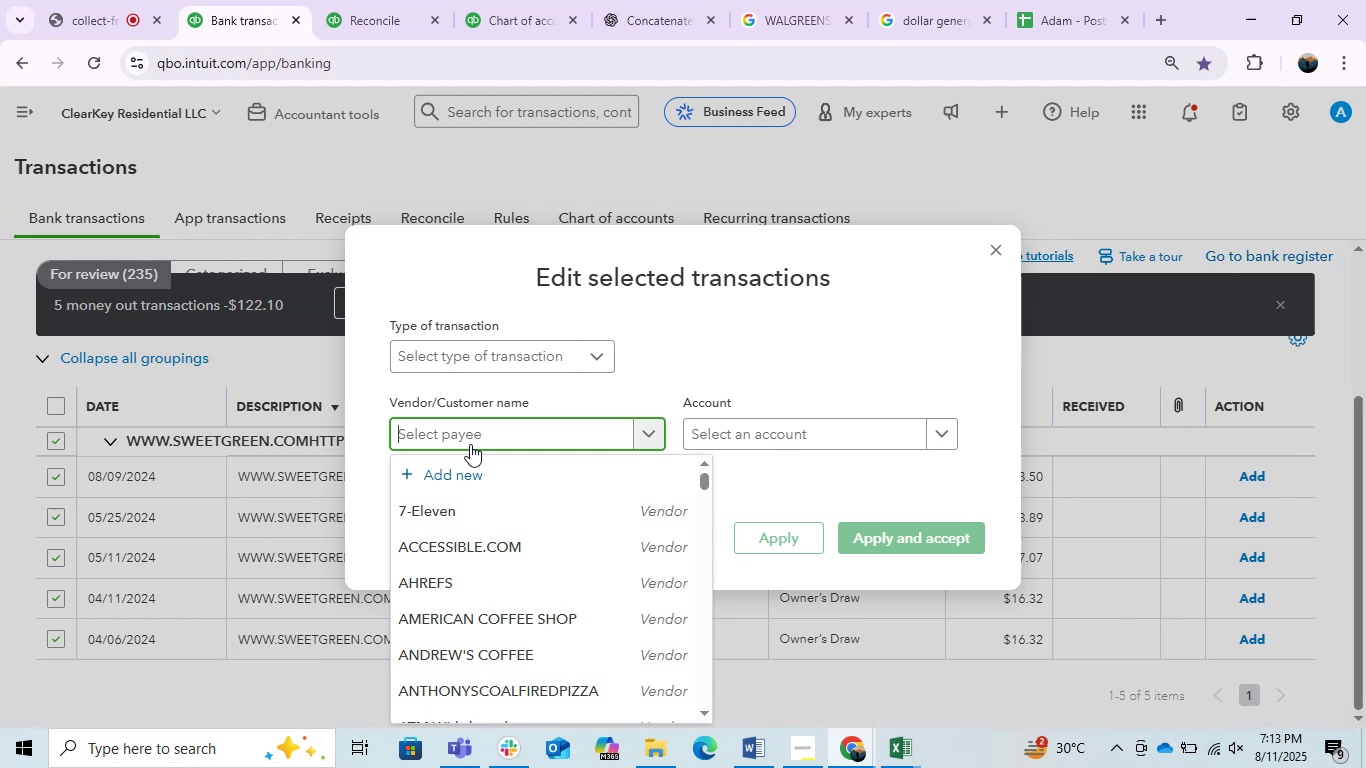 
key(Control+V)
 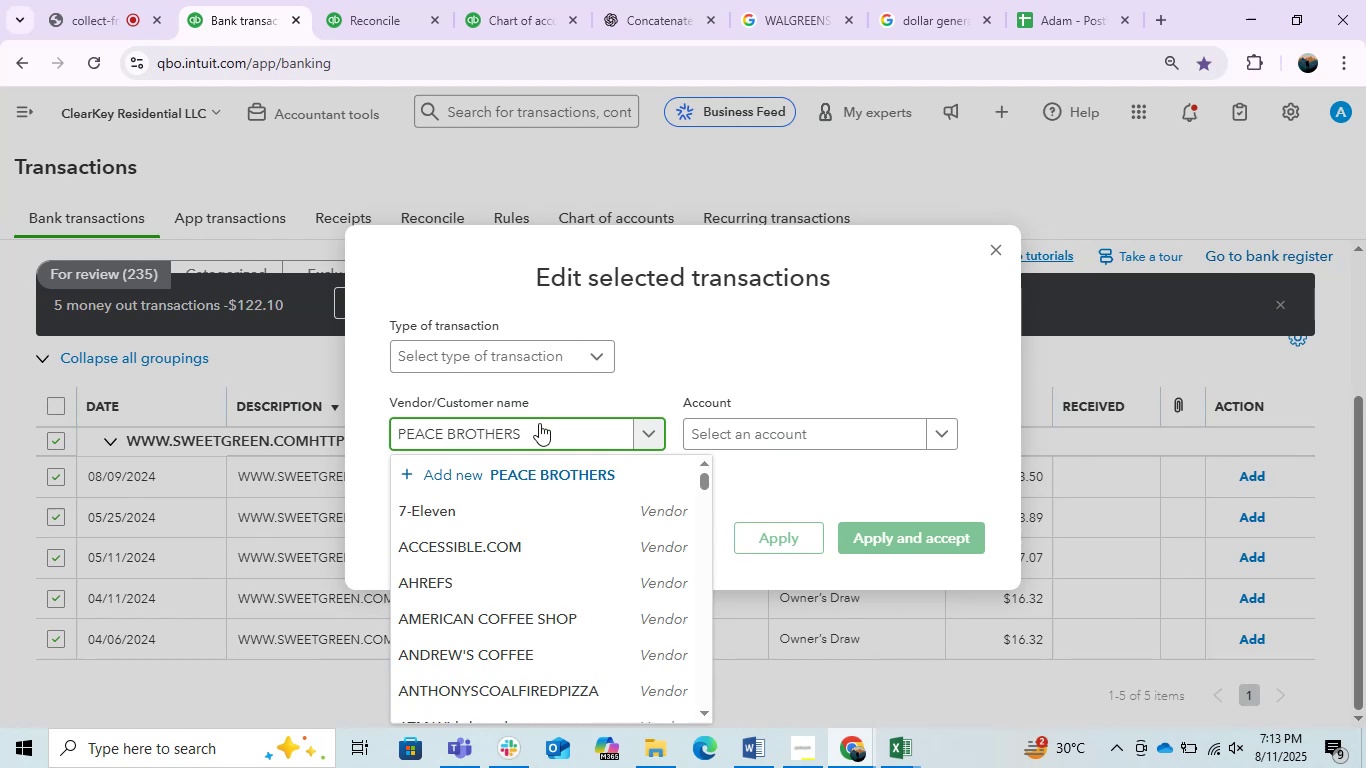 
left_click([539, 423])
 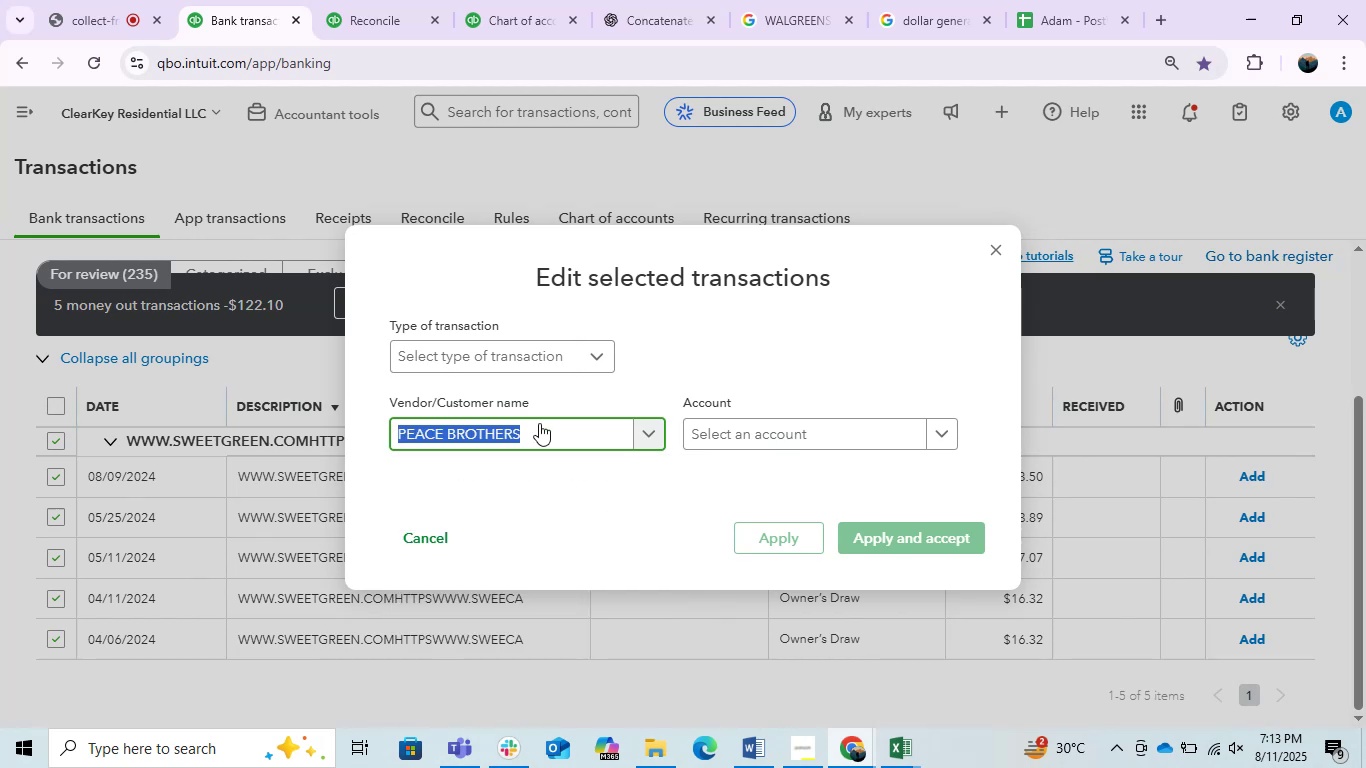 
hold_key(key=CapsLock, duration=0.37)
 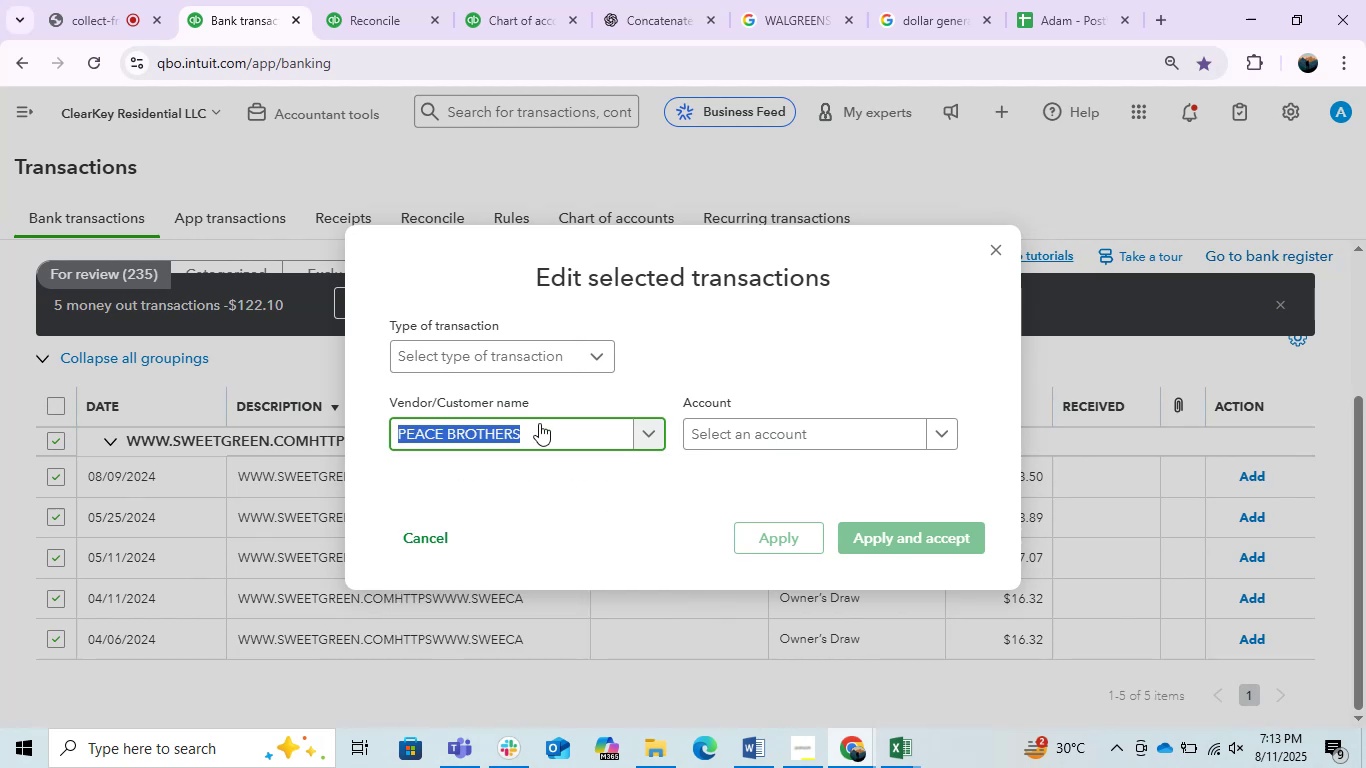 
type(S)
key(Backspace)
type(sWEET )
key(Backspace)
type(GREENS)
 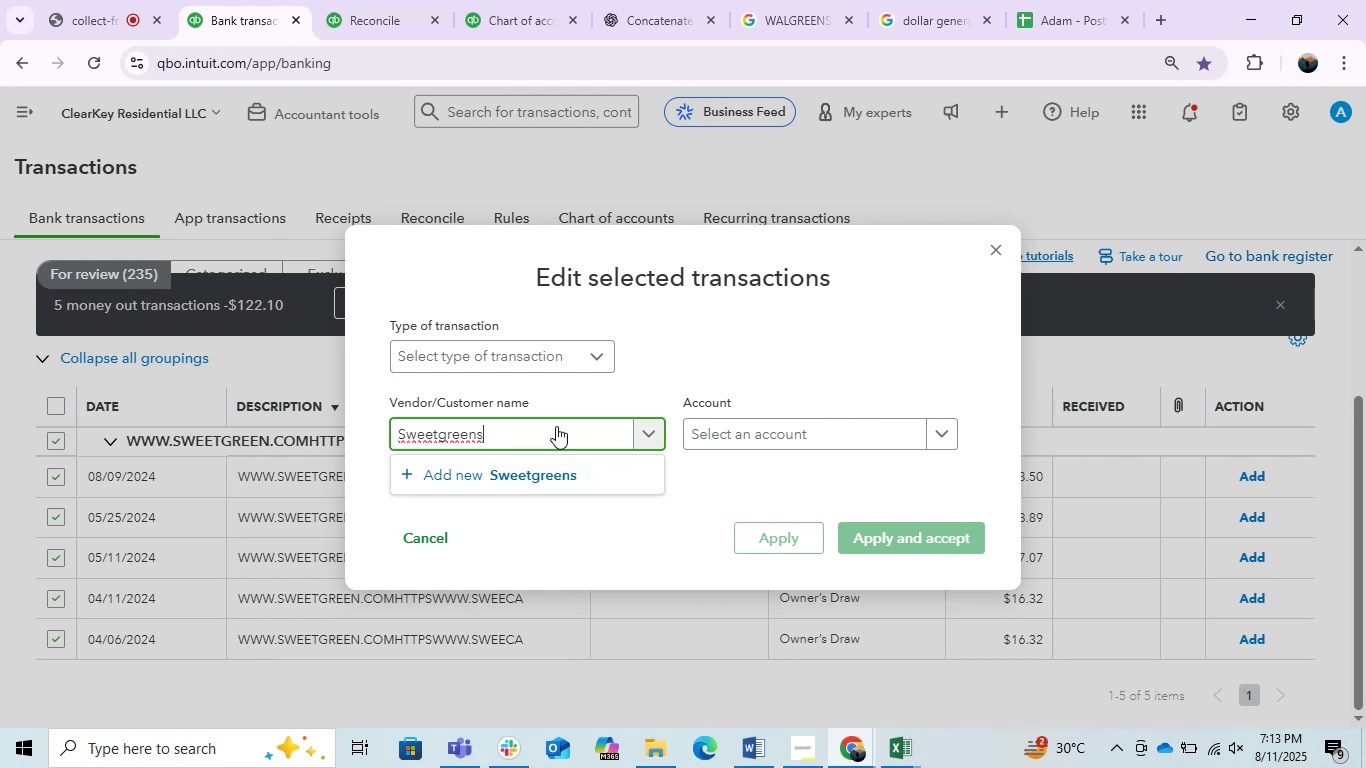 
wait(5.05)
 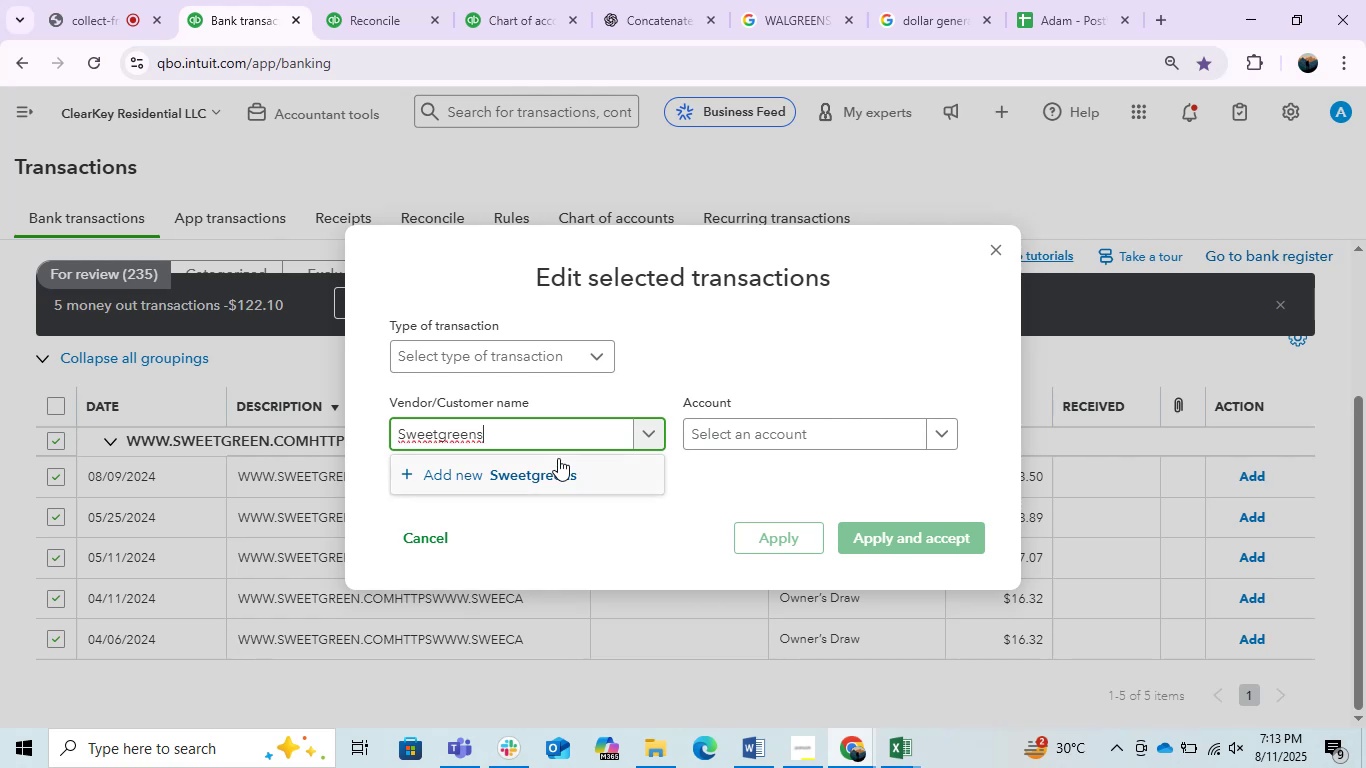 
left_click([52, 1])
 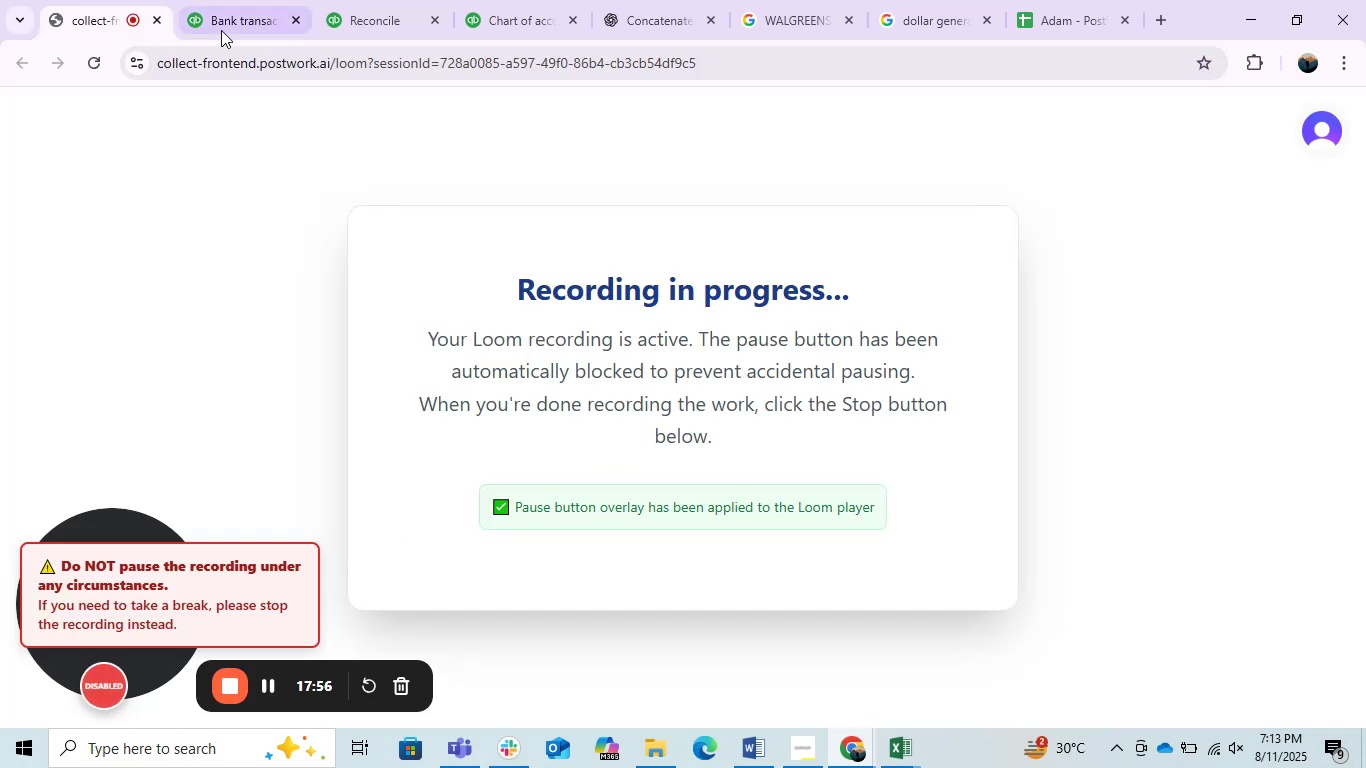 
left_click([247, 0])
 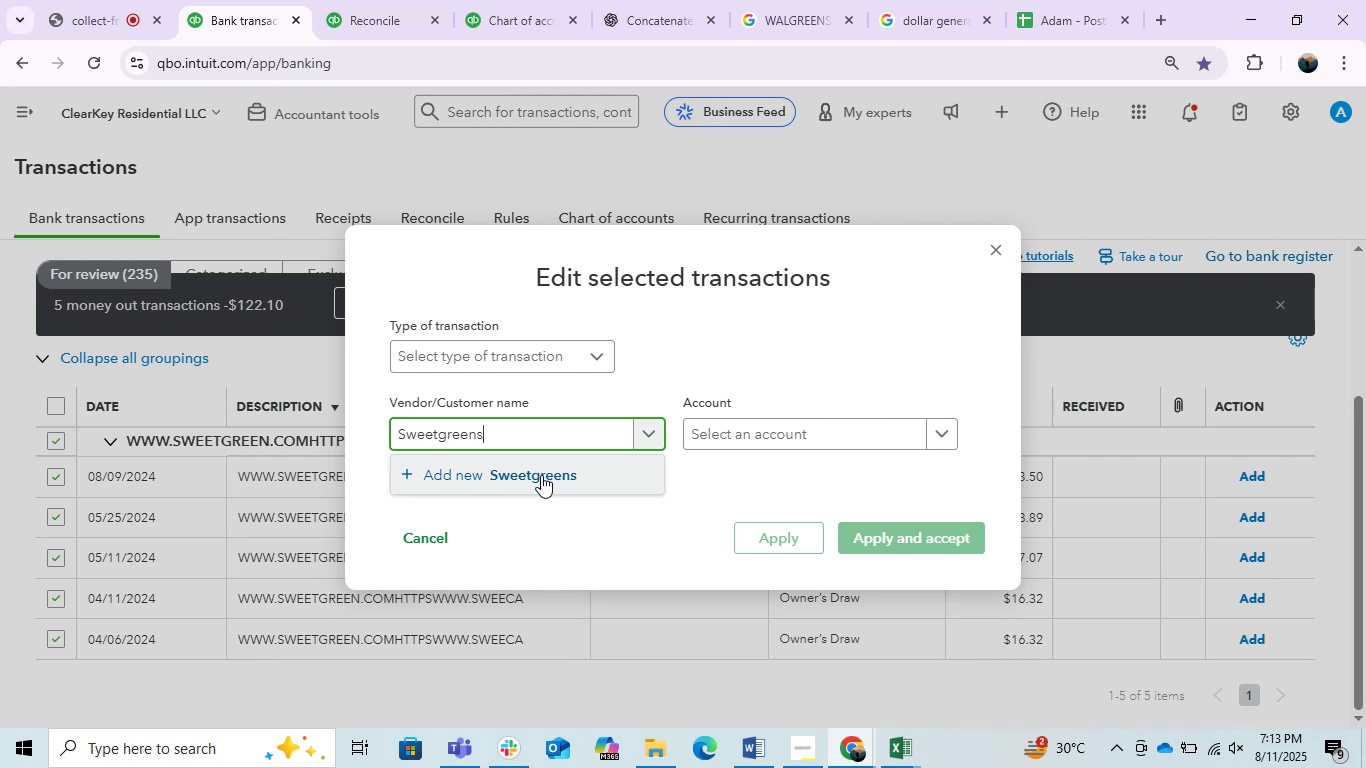 
left_click([541, 475])
 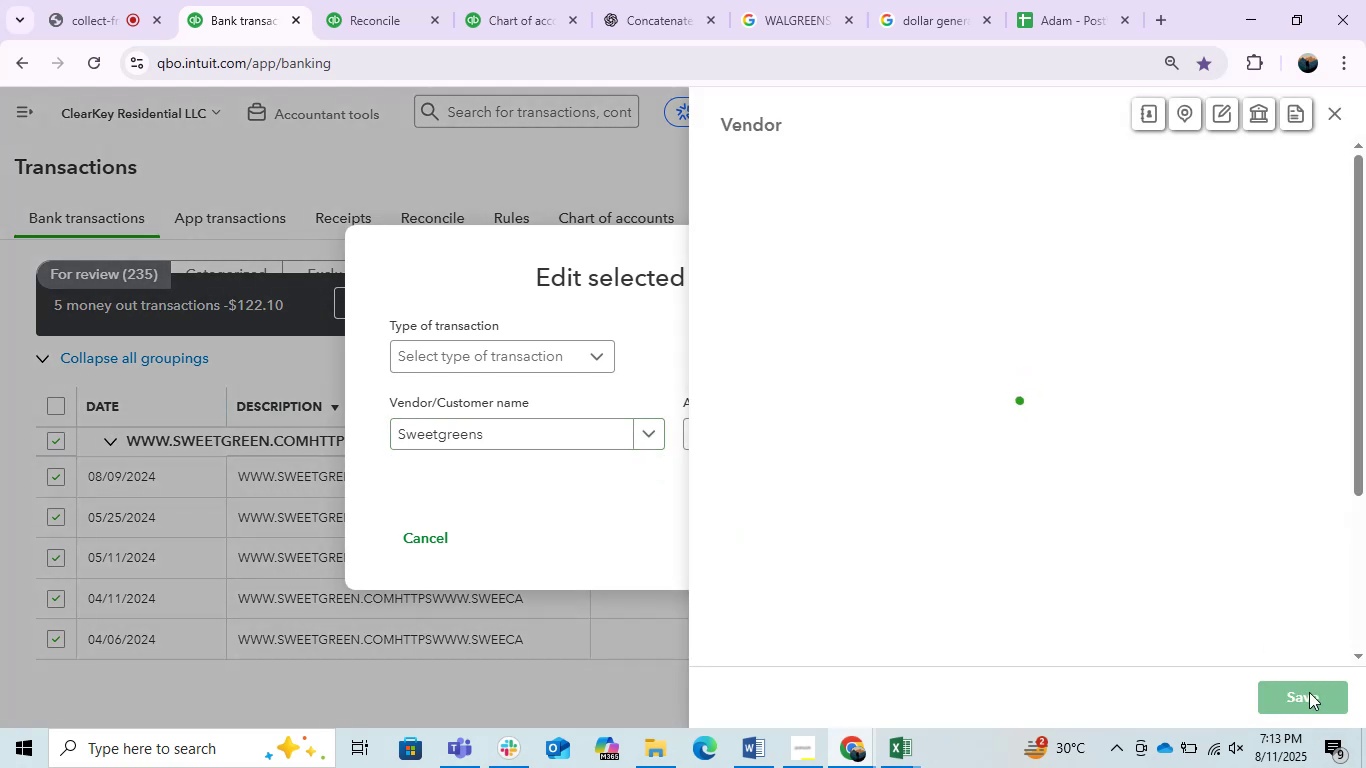 
left_click([1309, 692])
 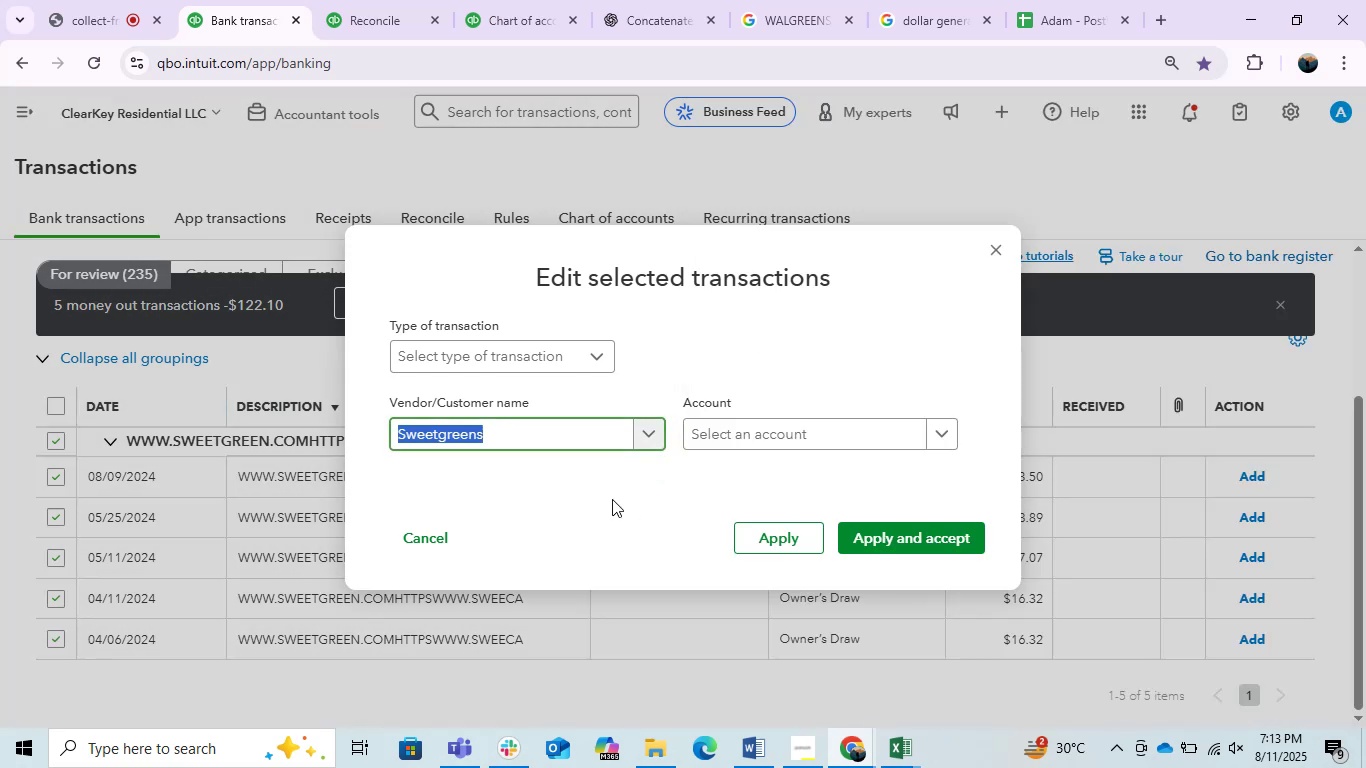 
left_click([775, 437])
 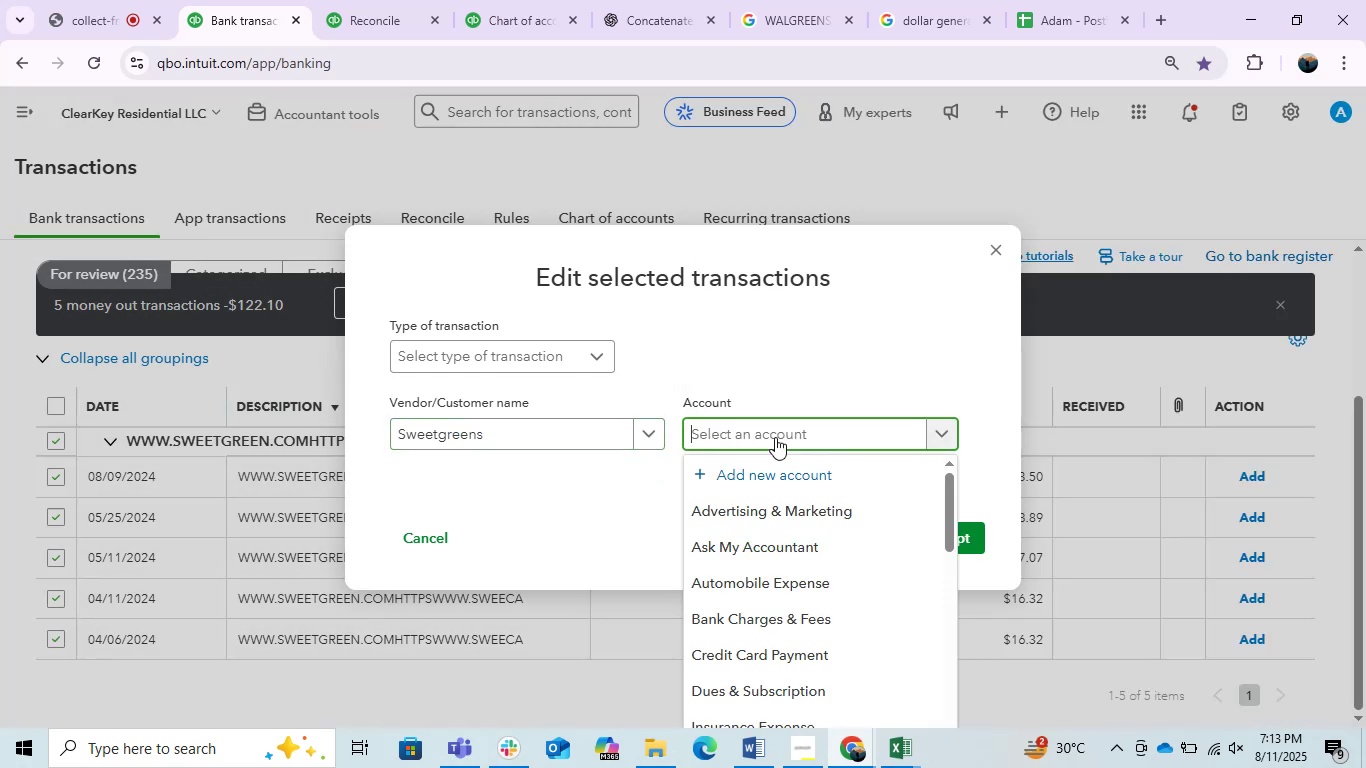 
type(MEA)
 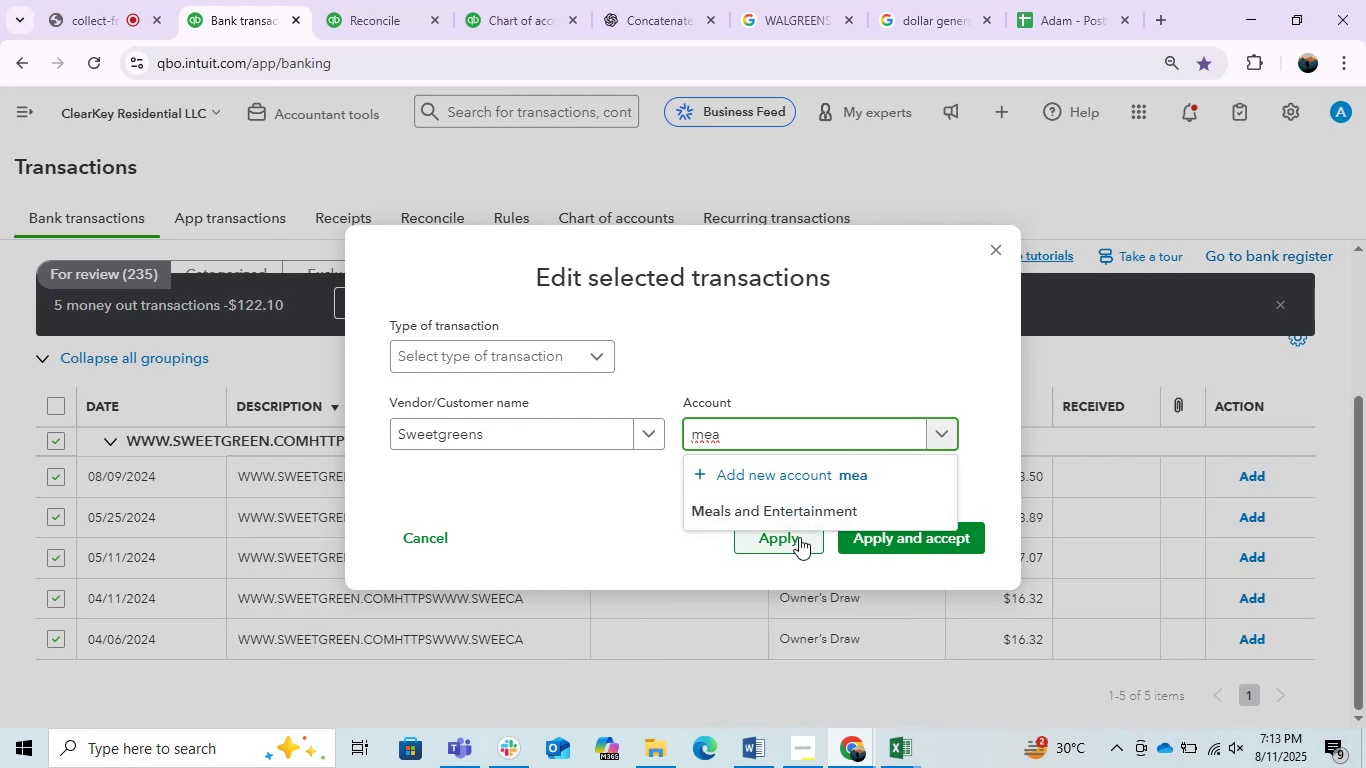 
left_click([780, 510])
 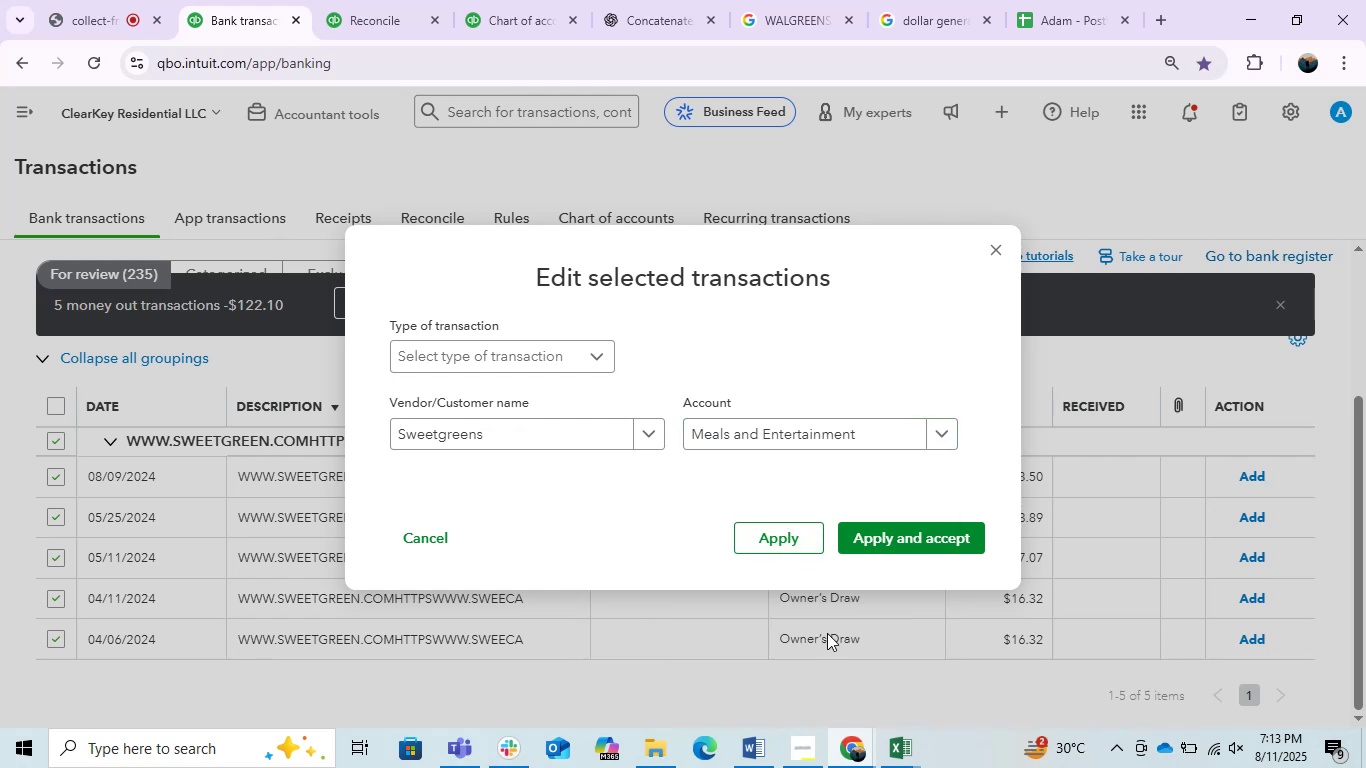 
wait(7.25)
 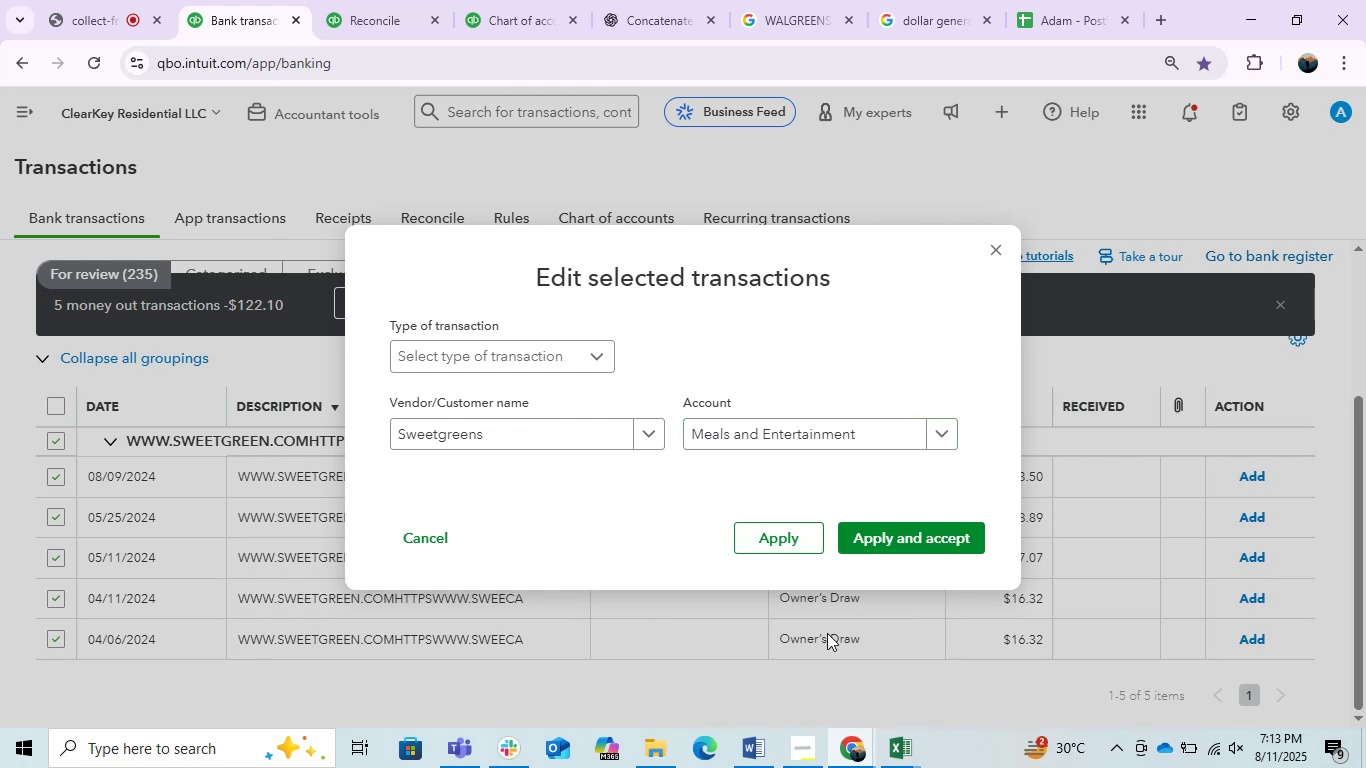 
left_click([907, 550])
 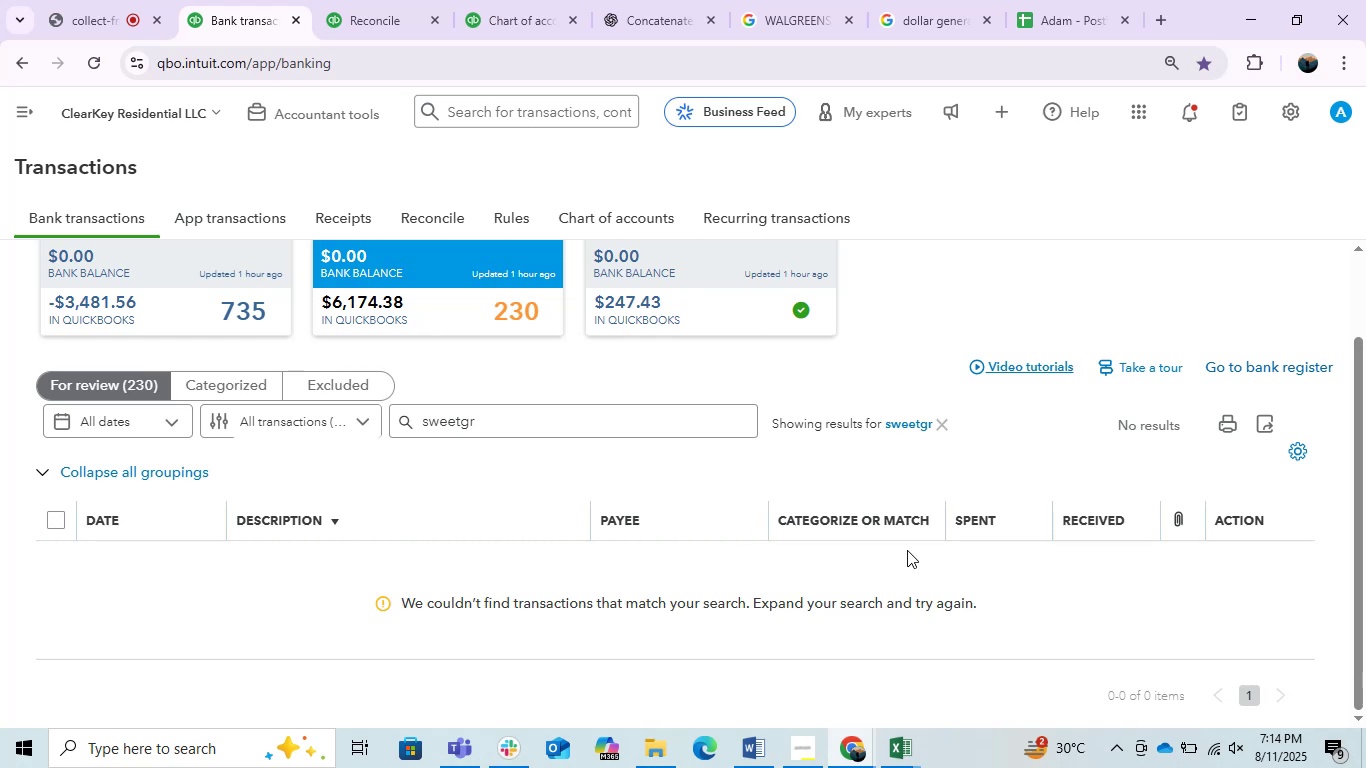 
wait(38.65)
 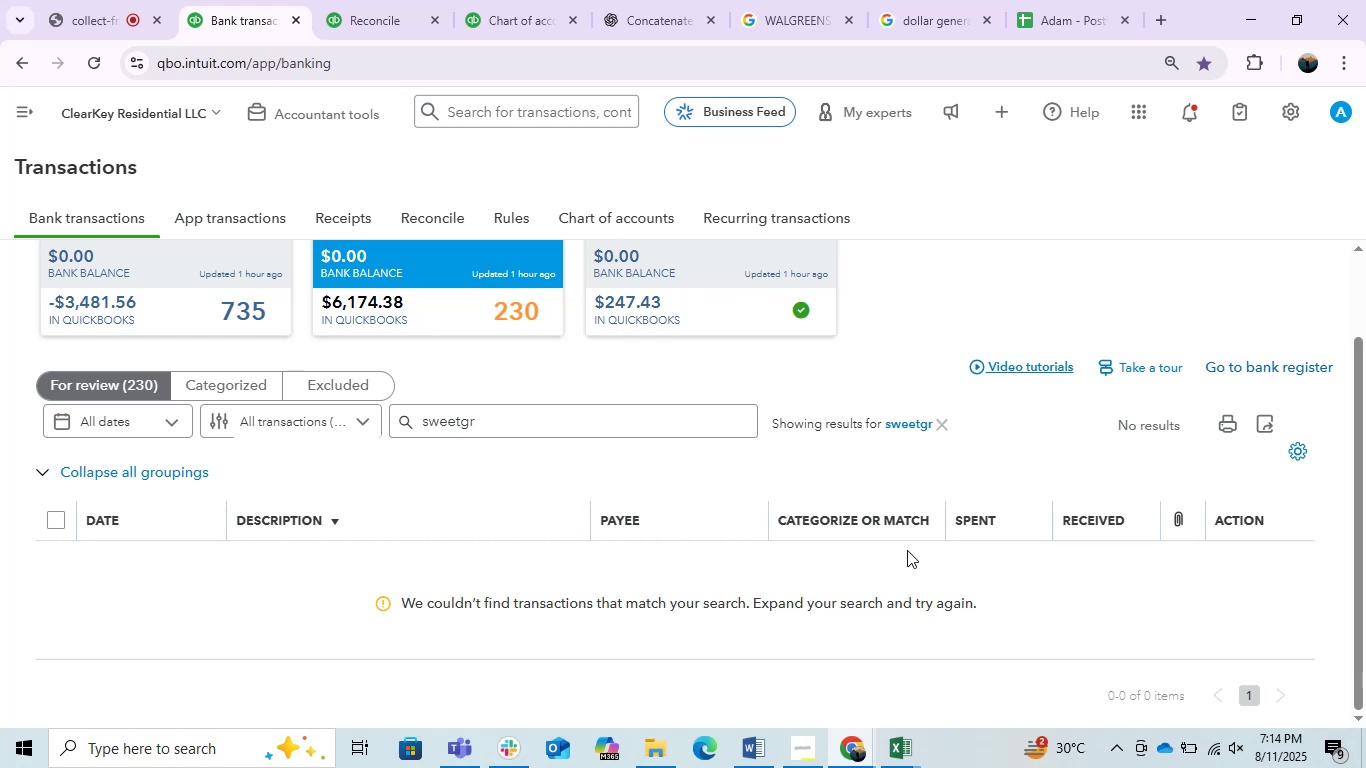 
left_click([944, 429])
 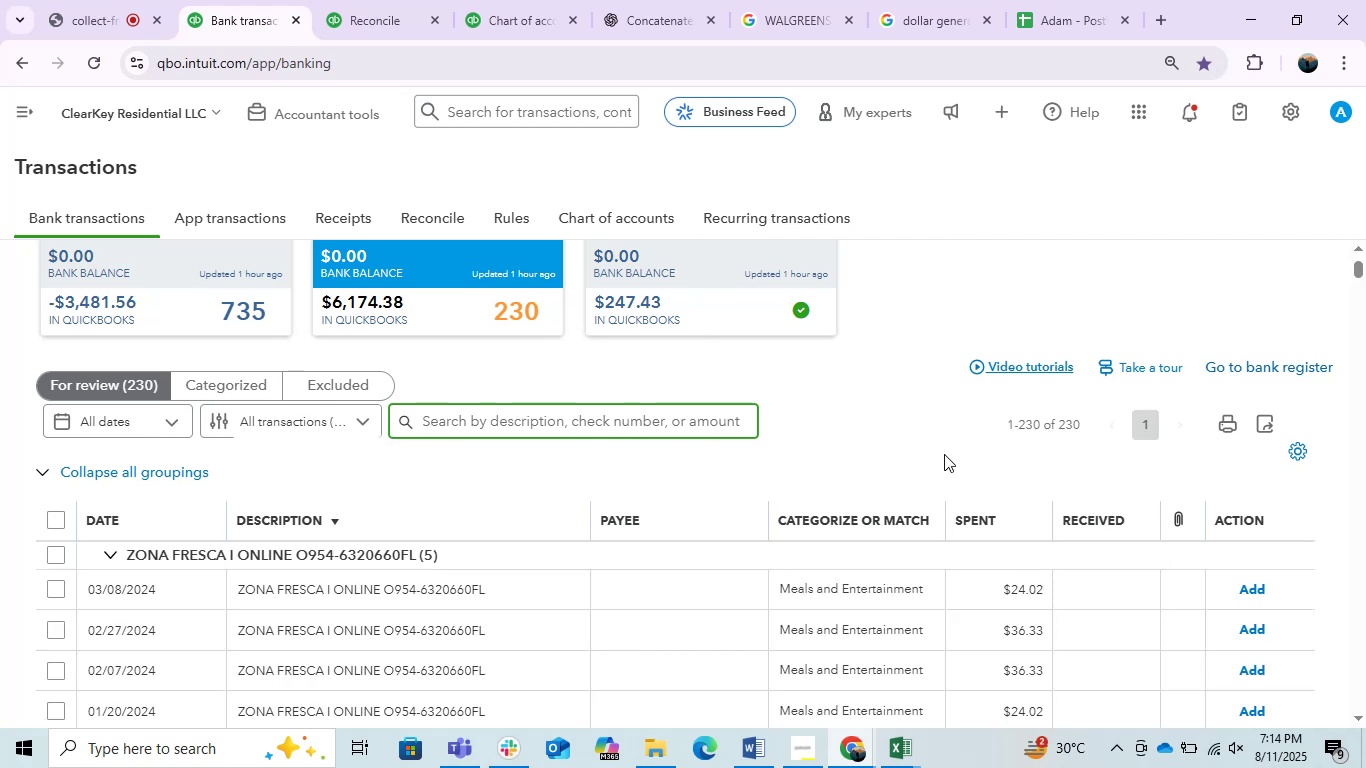 
wait(15.46)
 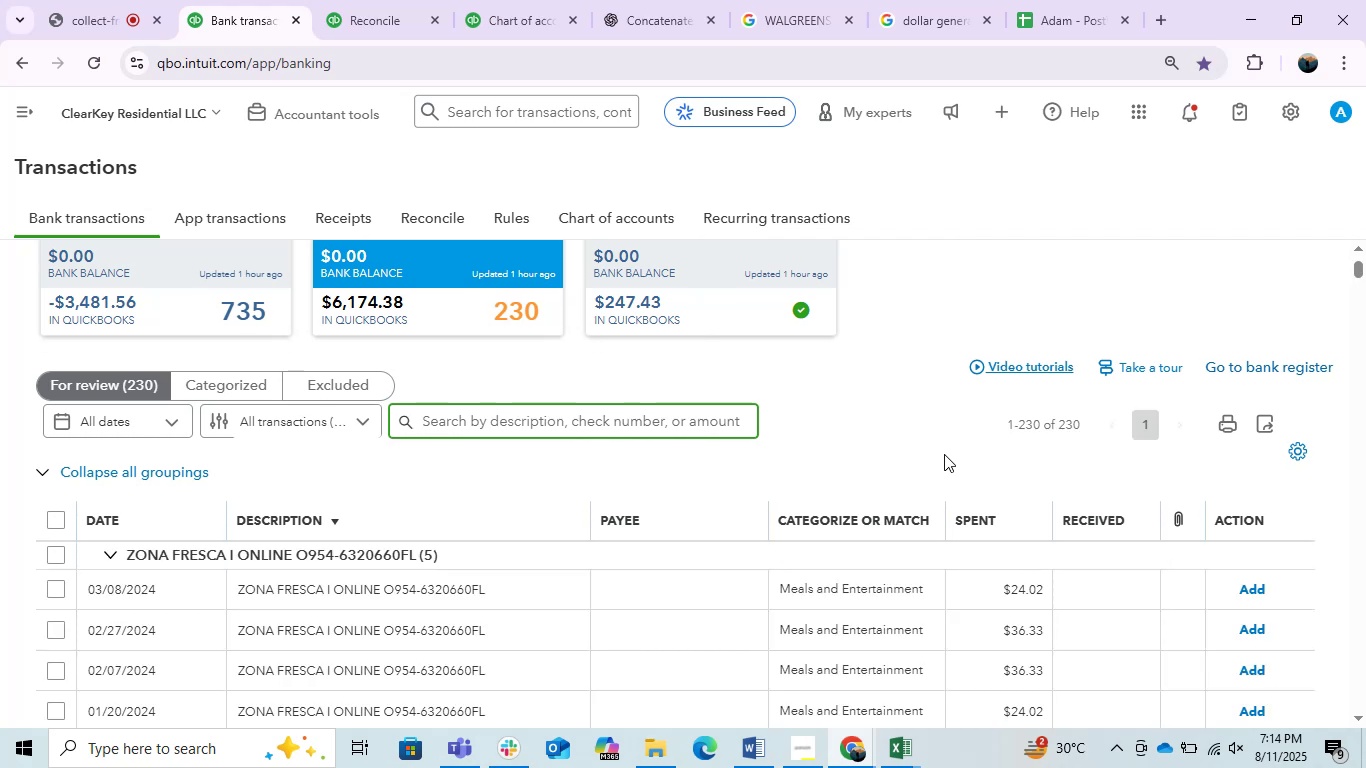 
left_click([380, 597])
 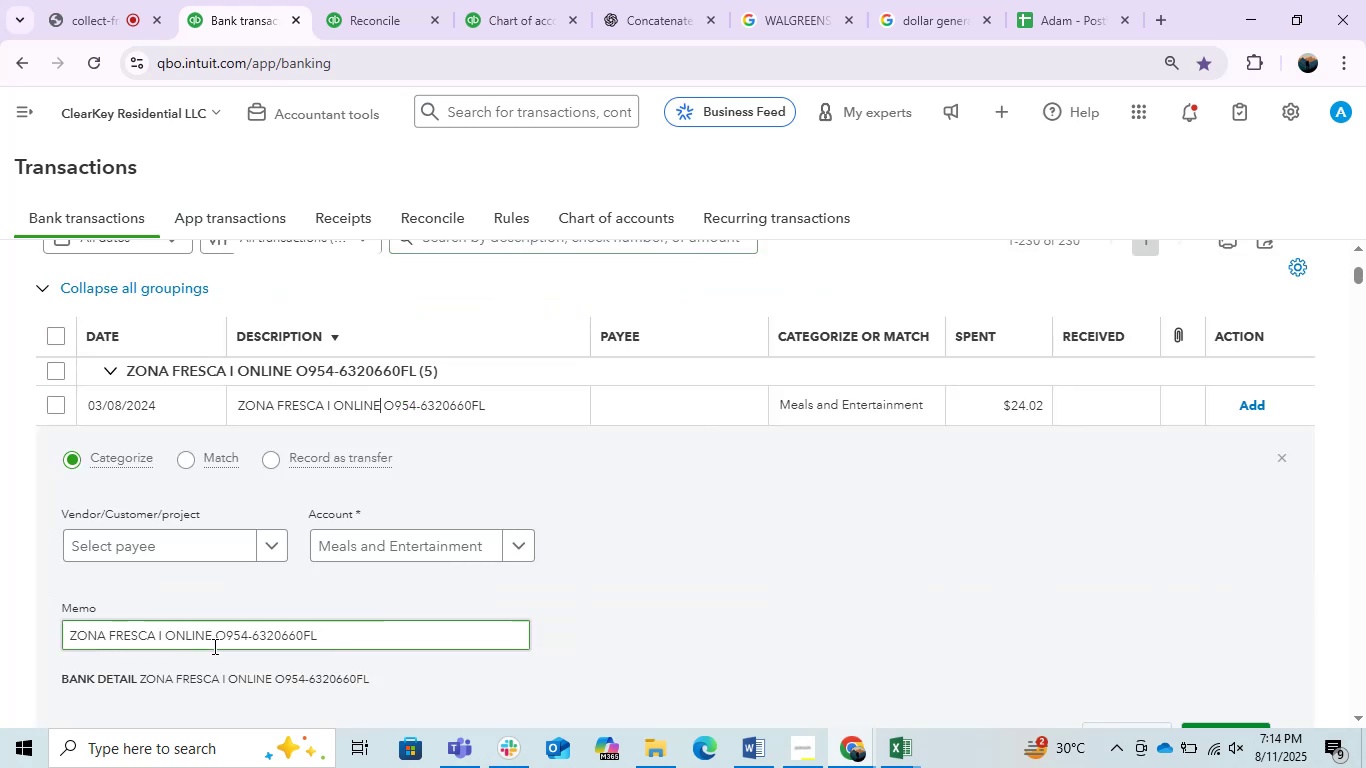 
double_click([310, 631])
 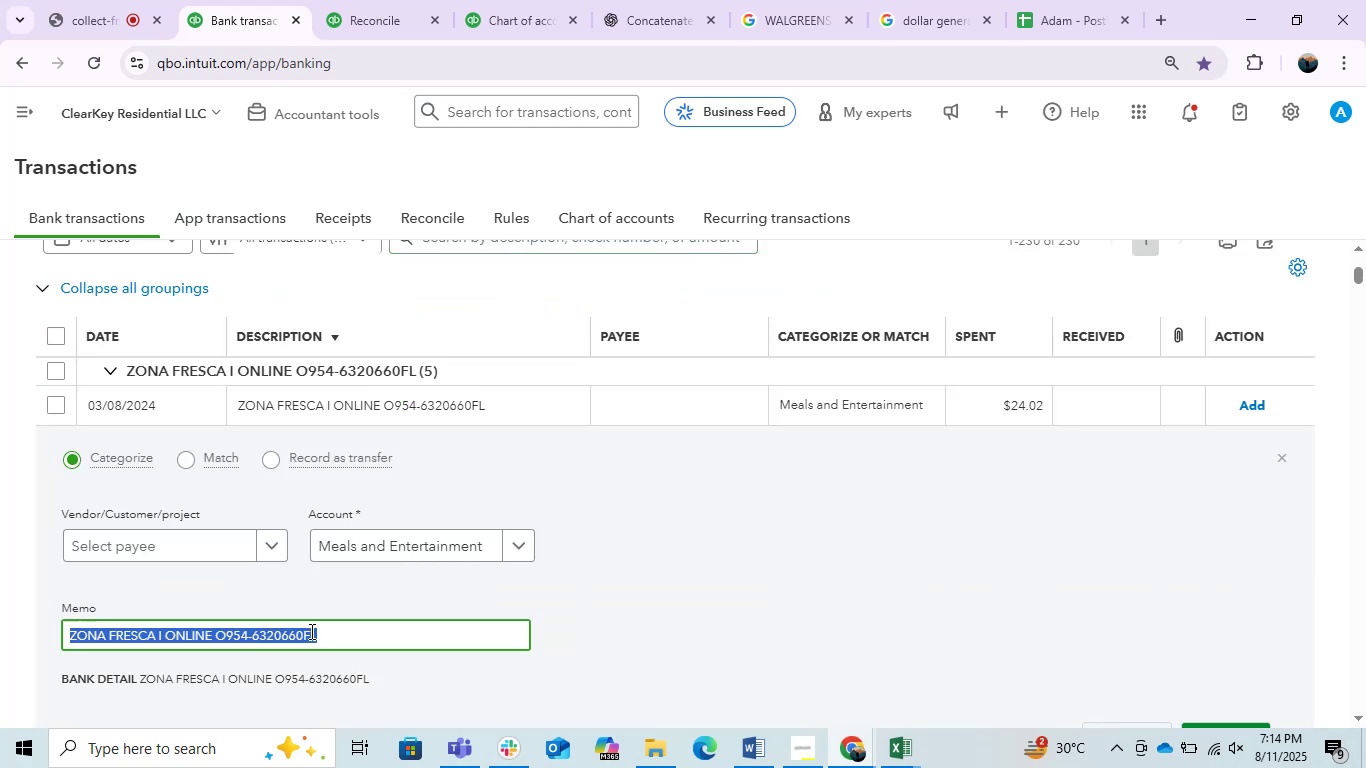 
triple_click([310, 631])
 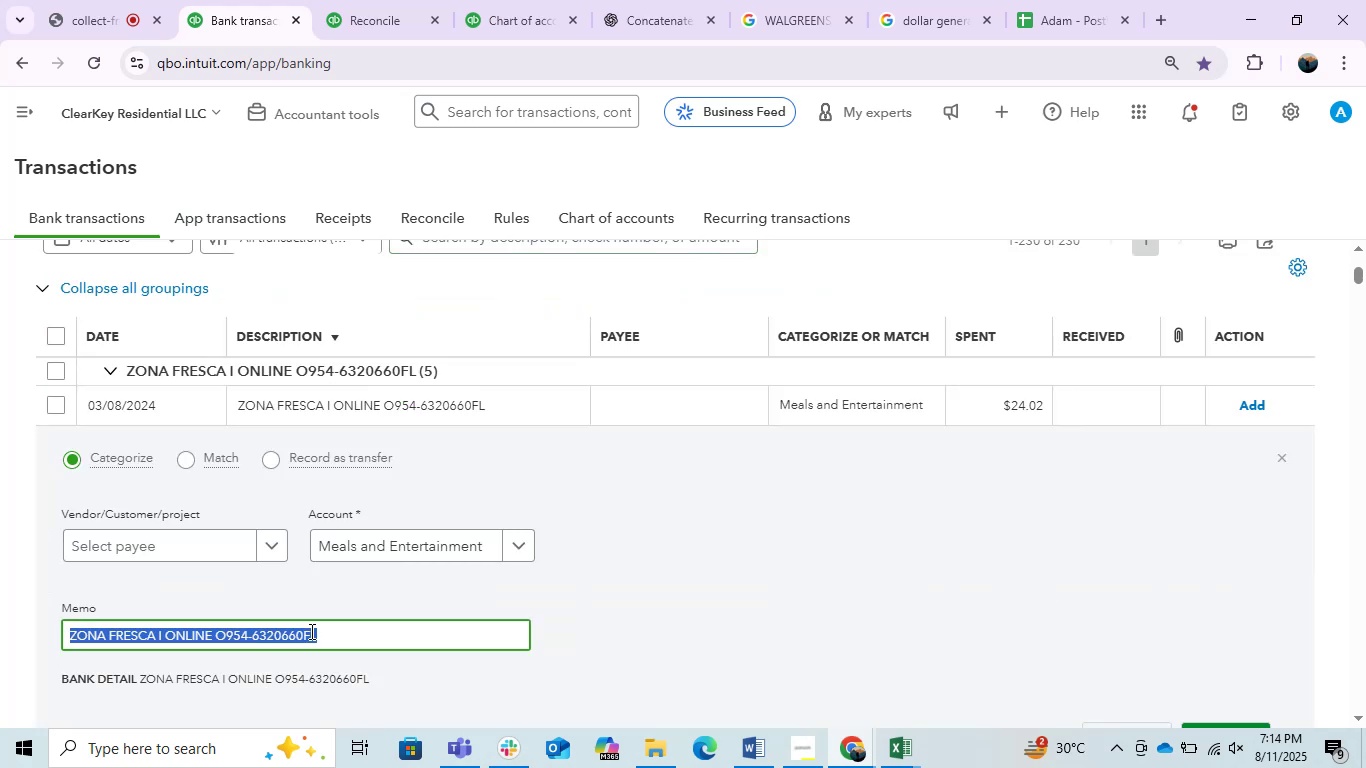 
key(Control+C)
 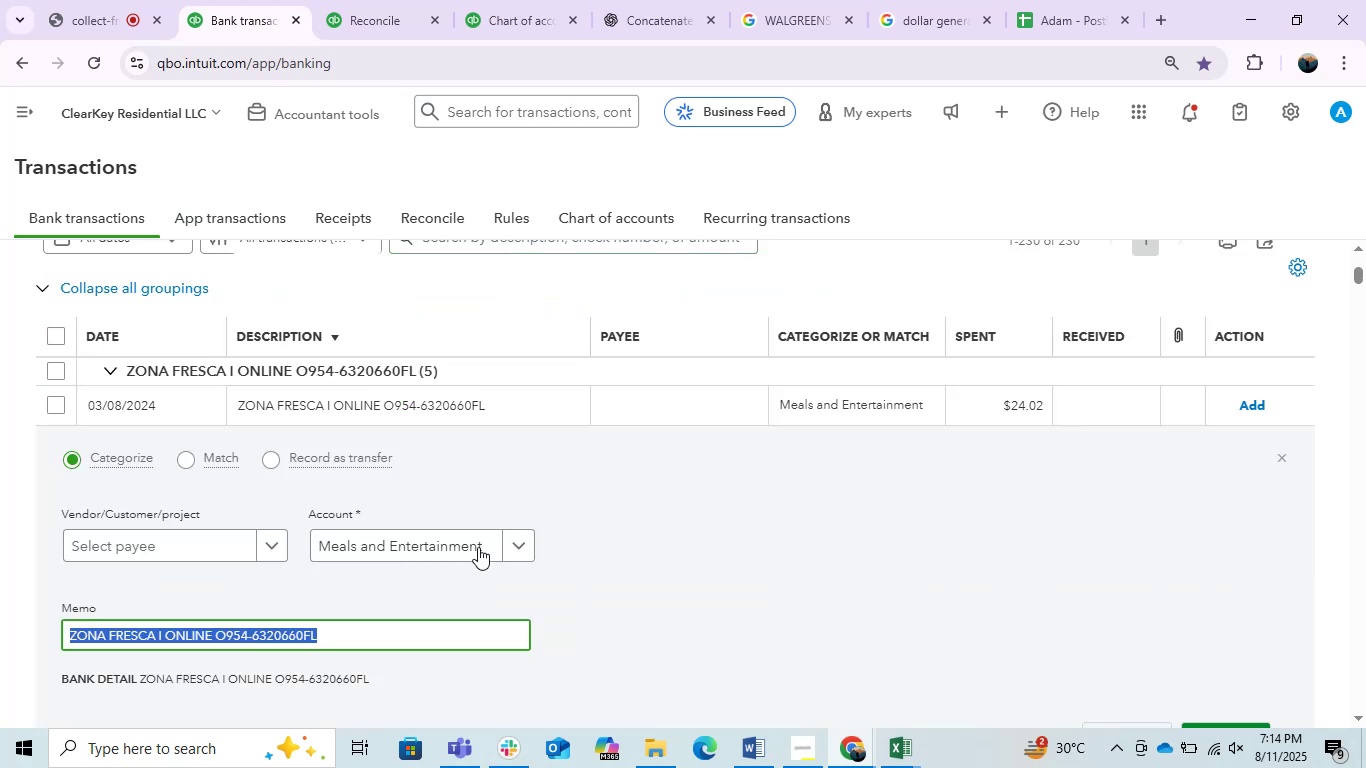 
key(Control+C)
 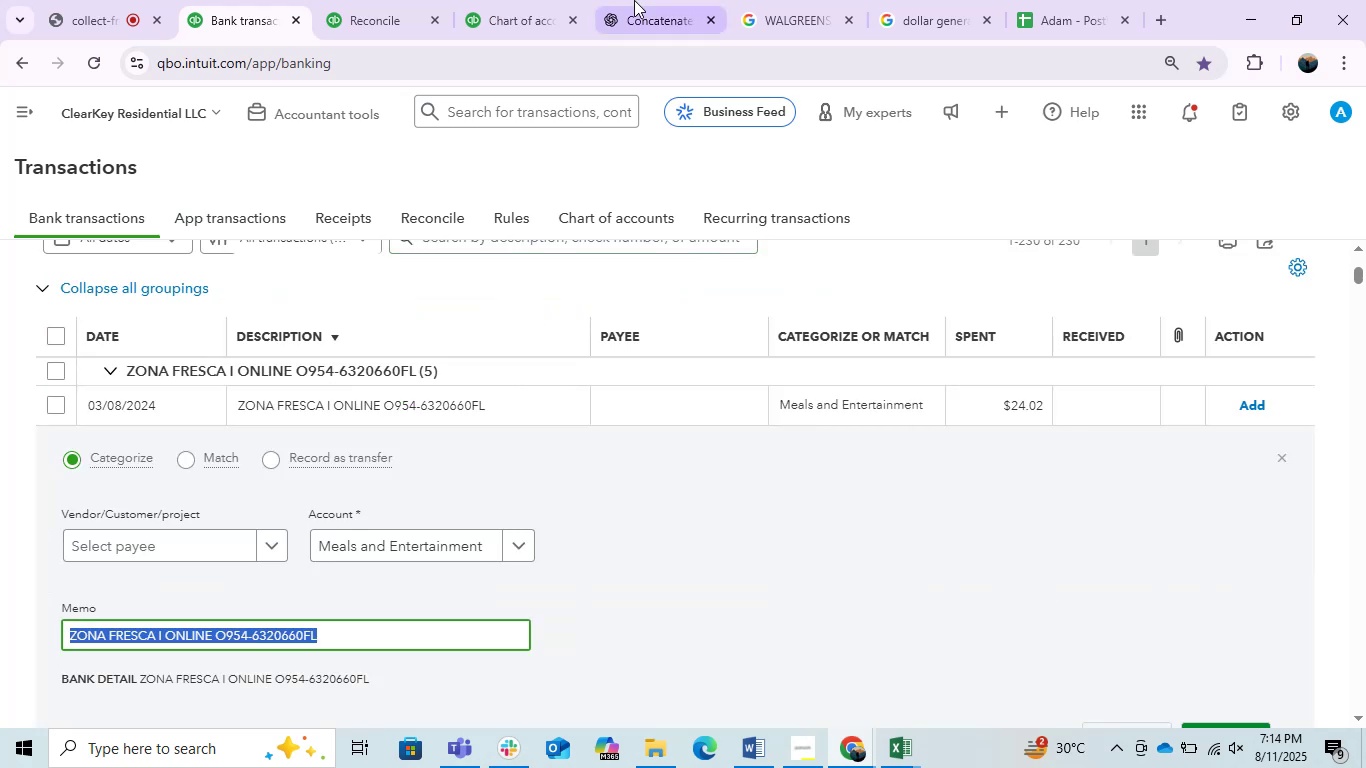 
left_click([635, 0])
 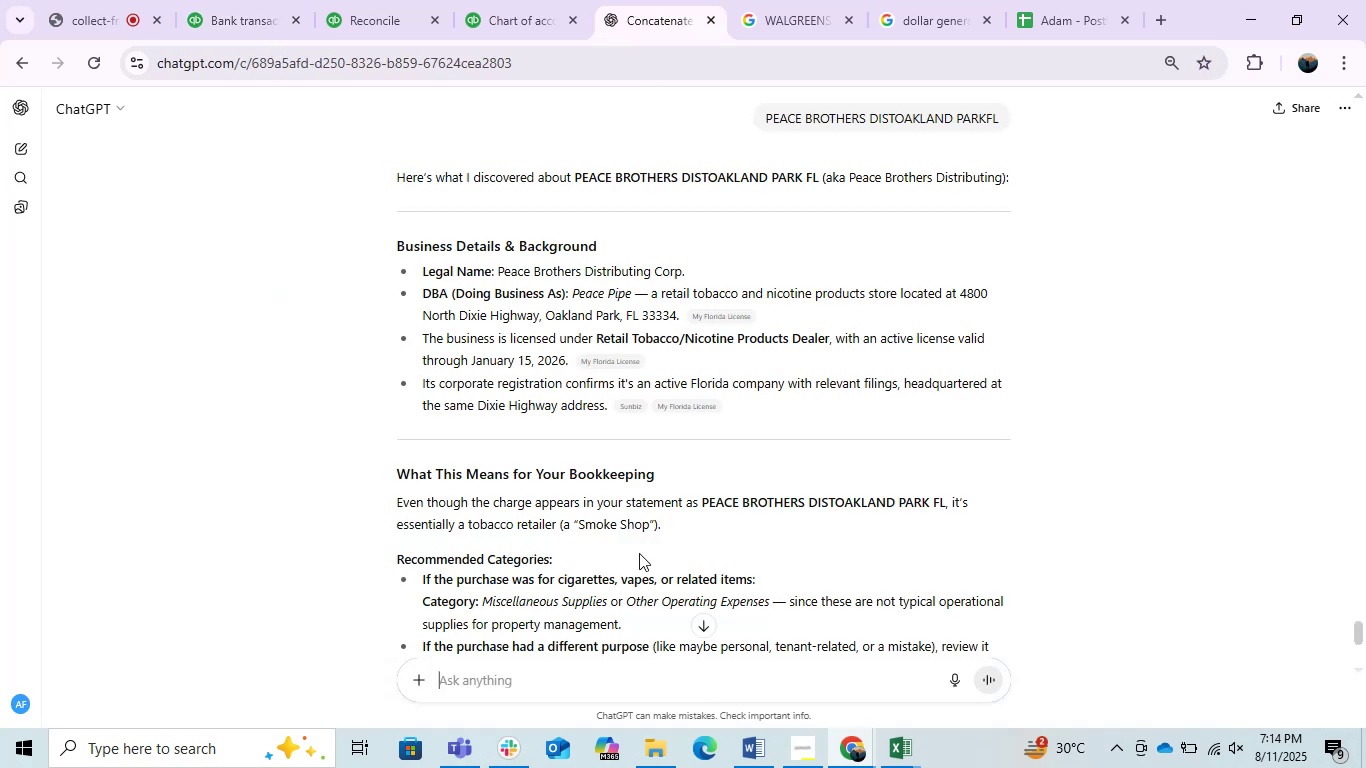 
key(Control+ControlLeft)
 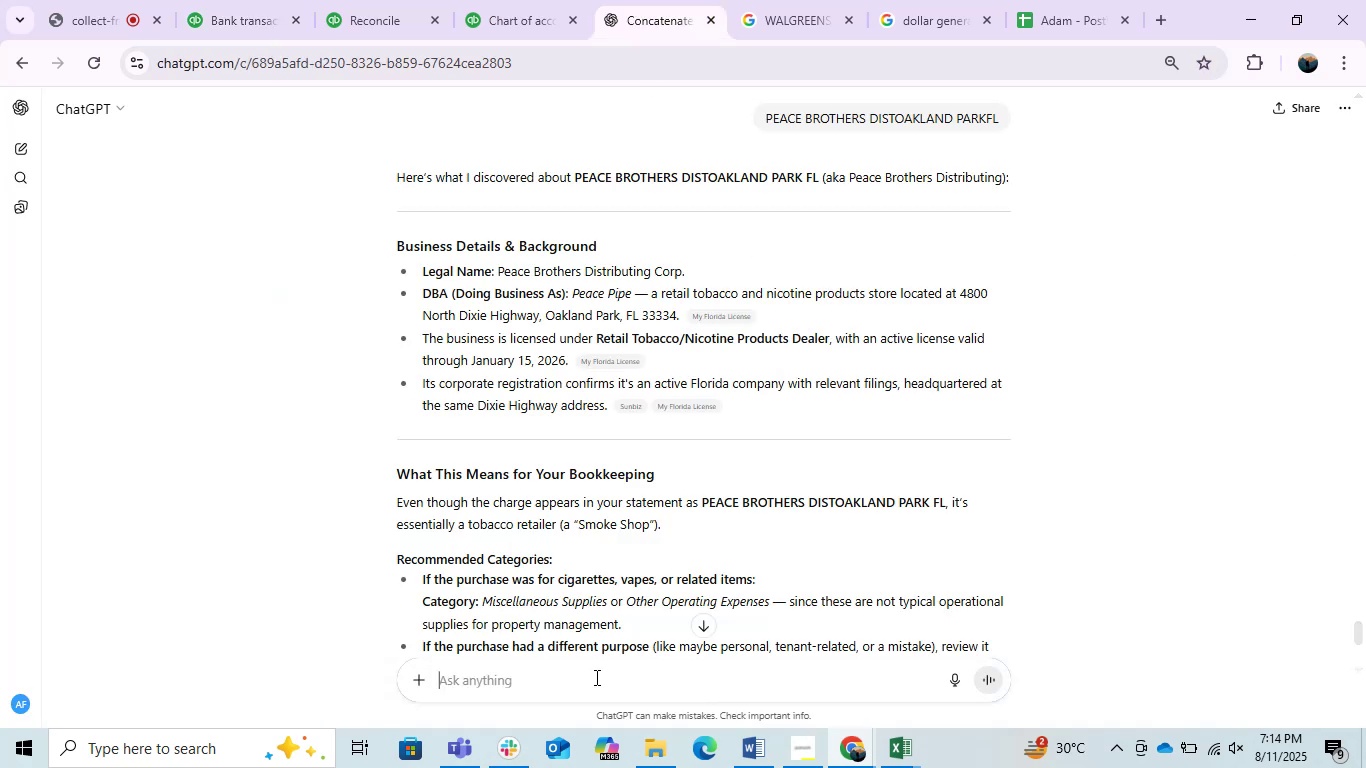 
key(Control+ControlLeft)
 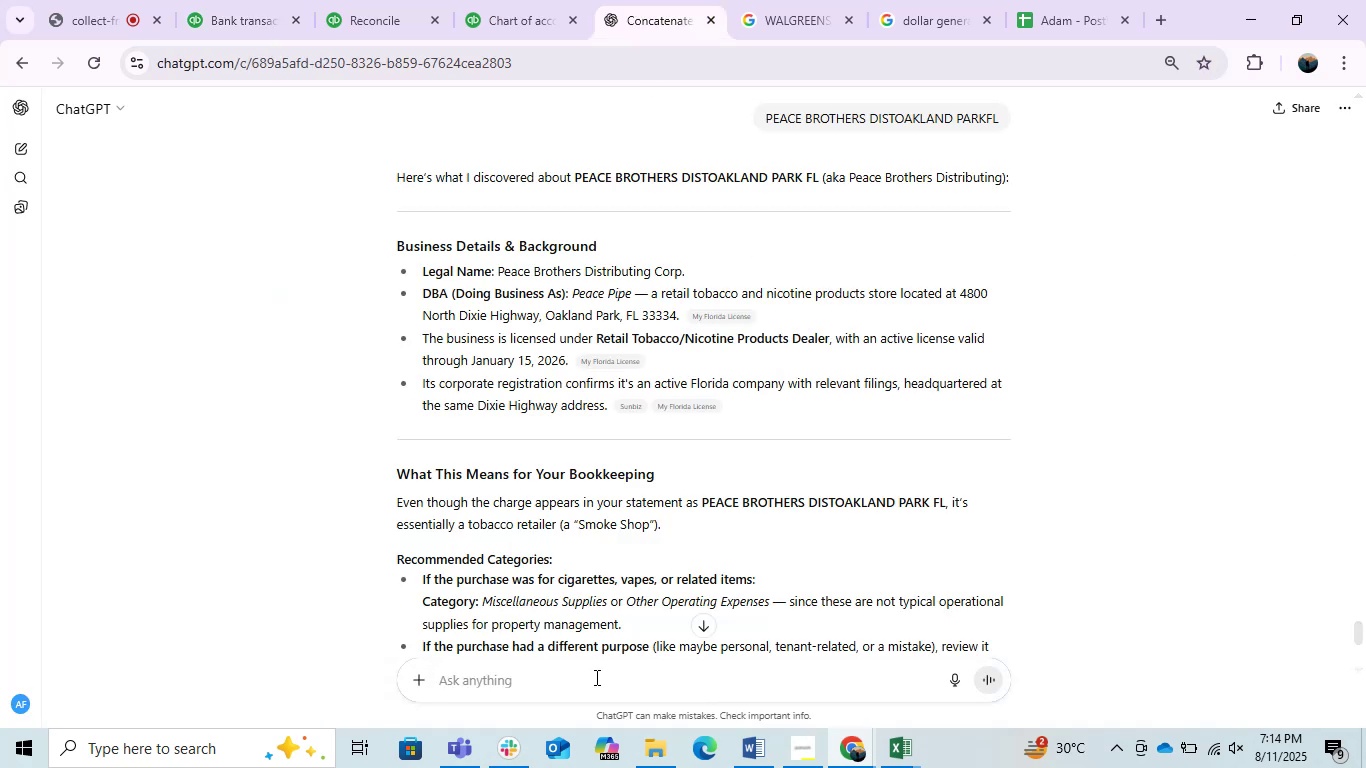 
key(Control+V)
 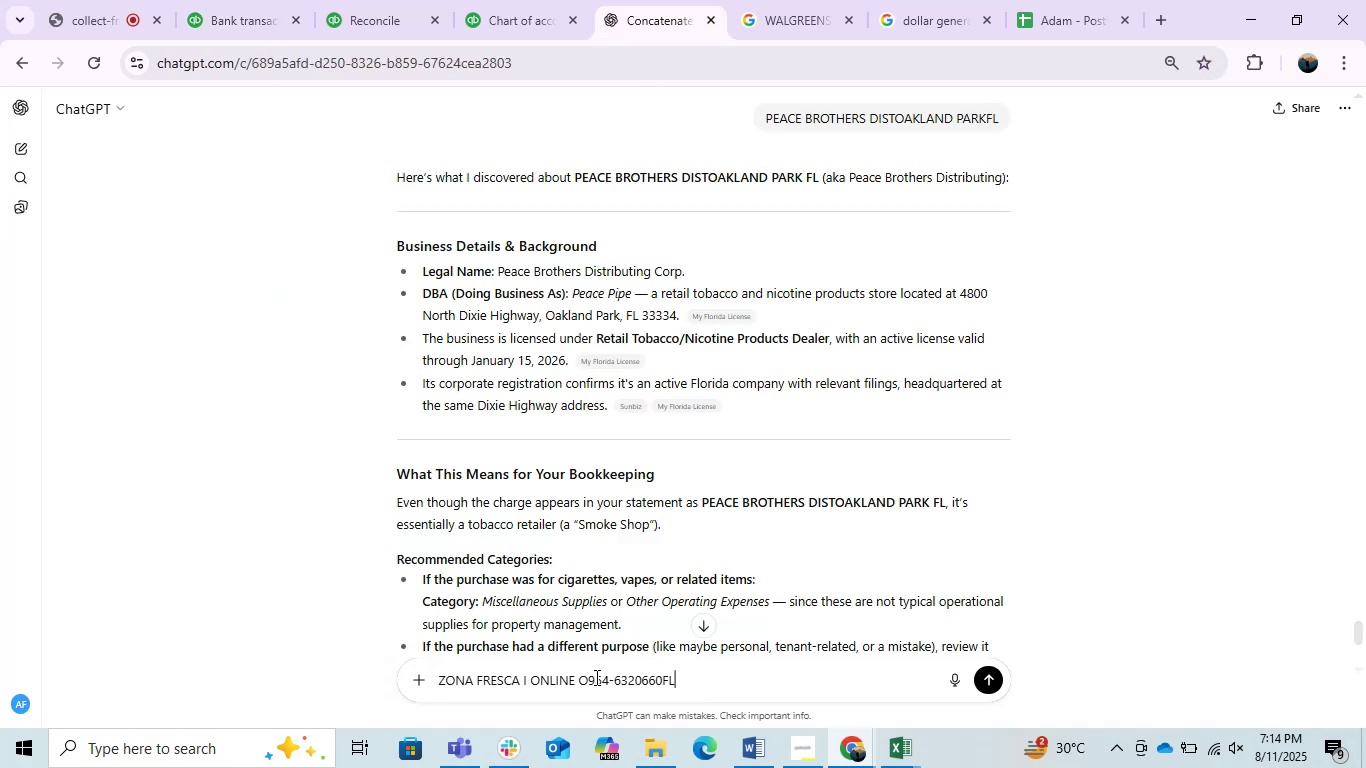 
key(Enter)
 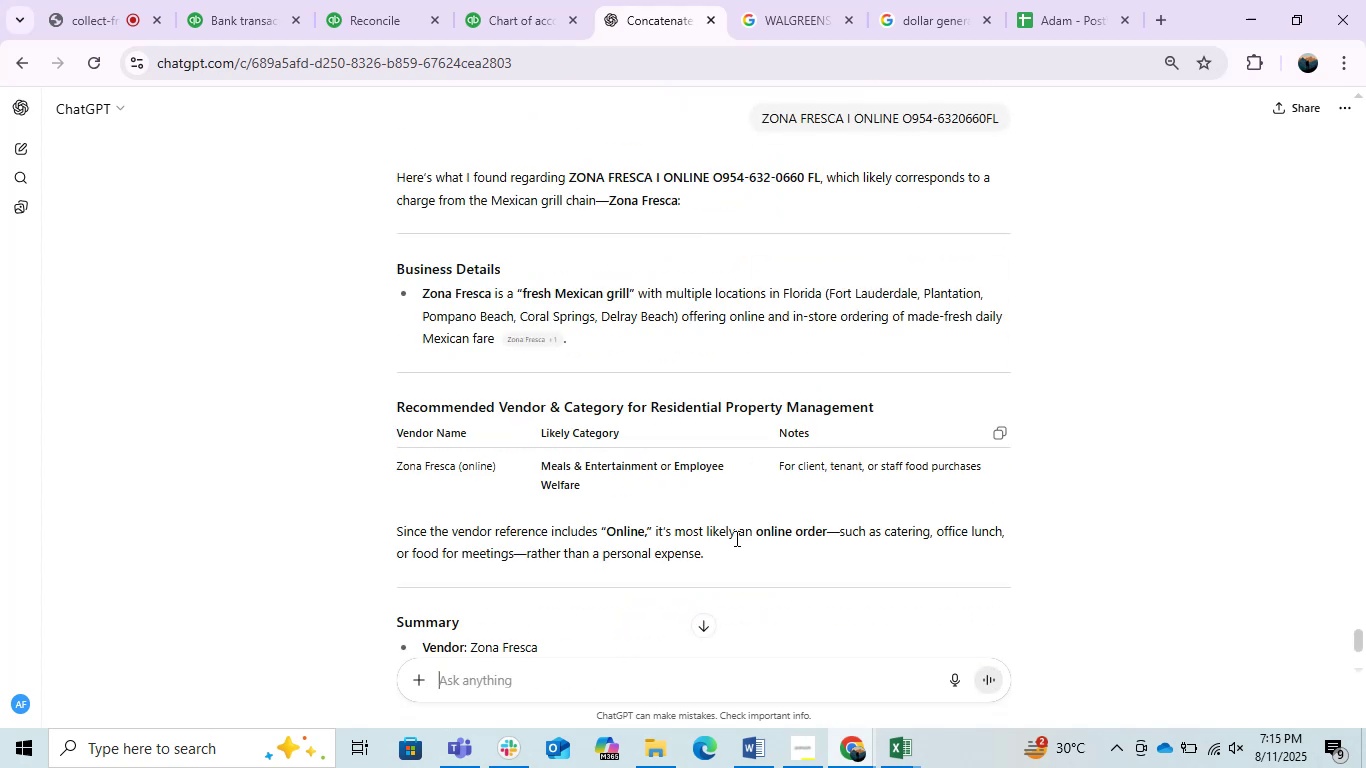 
wait(14.21)
 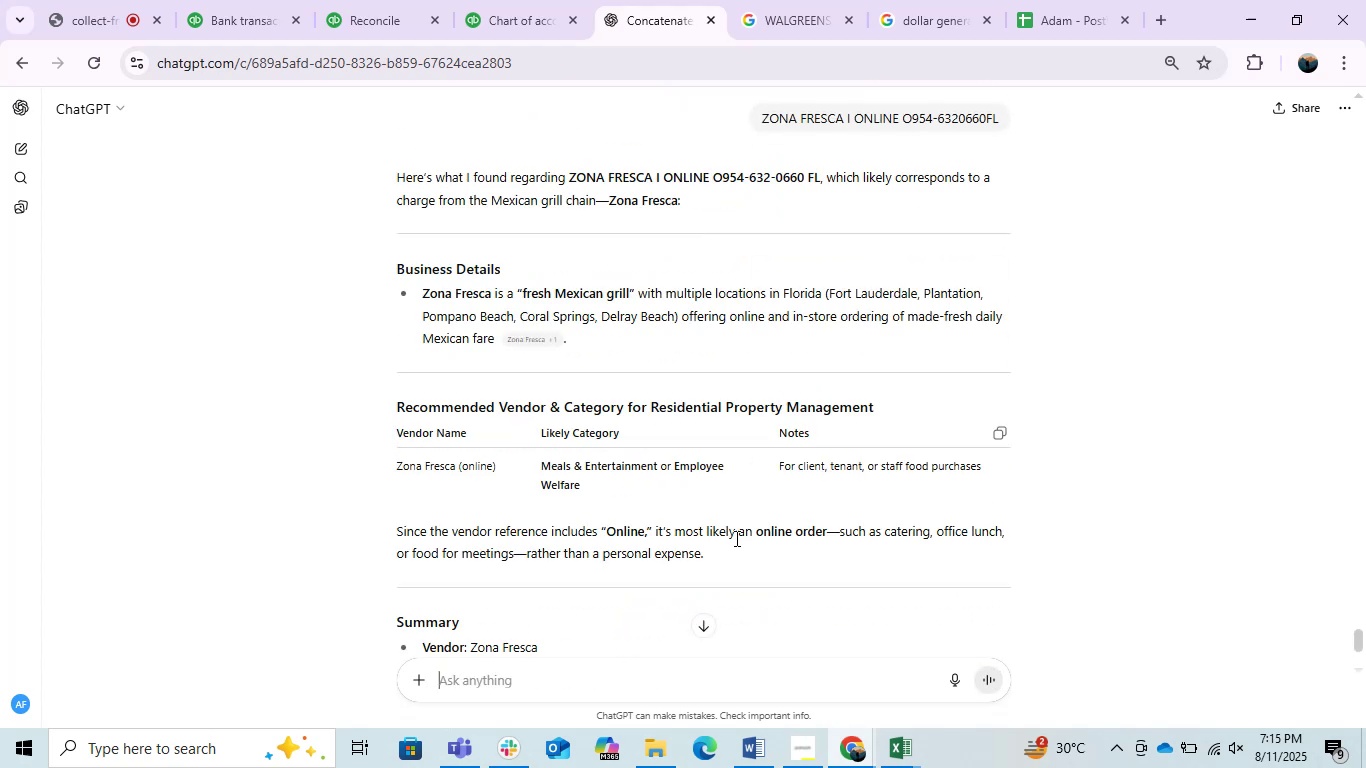 
left_click_drag(start_coordinate=[653, 182], to_coordinate=[569, 182])
 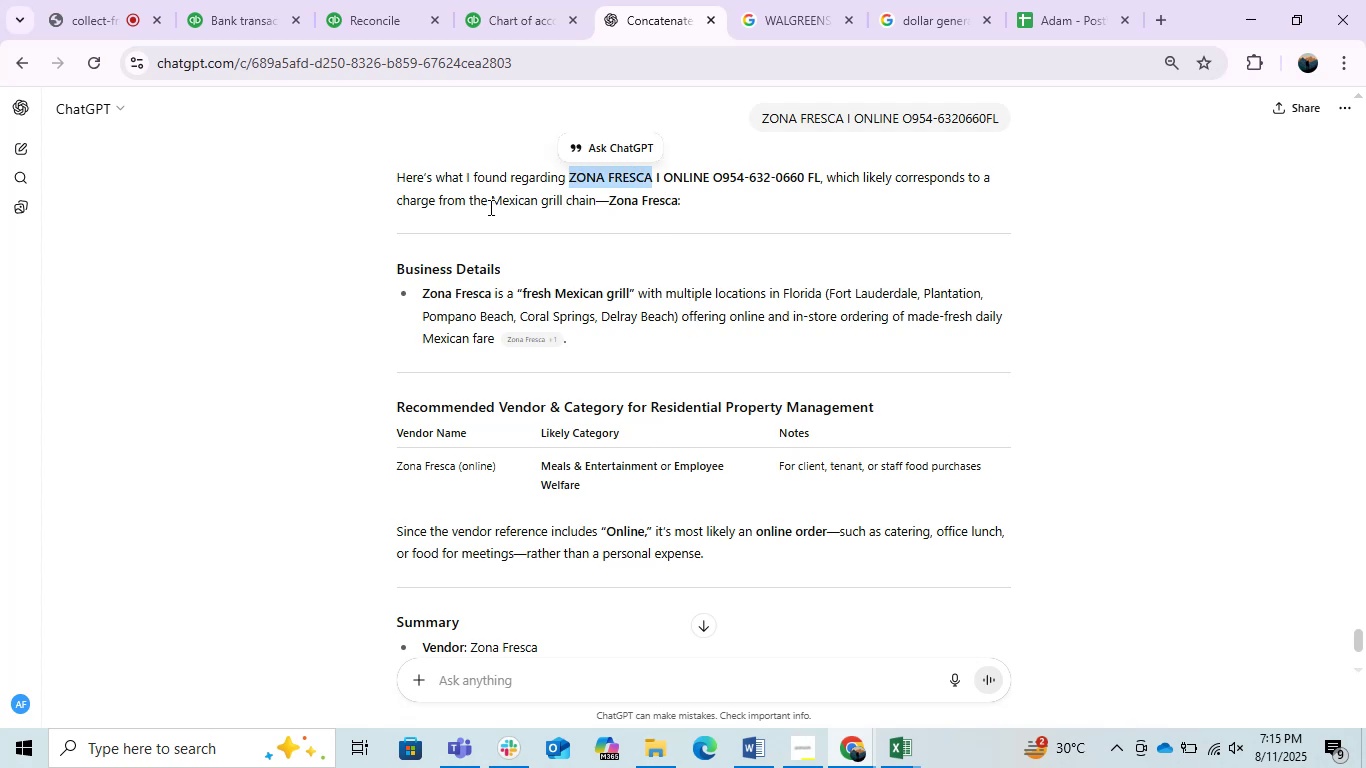 
key(Control+C)
 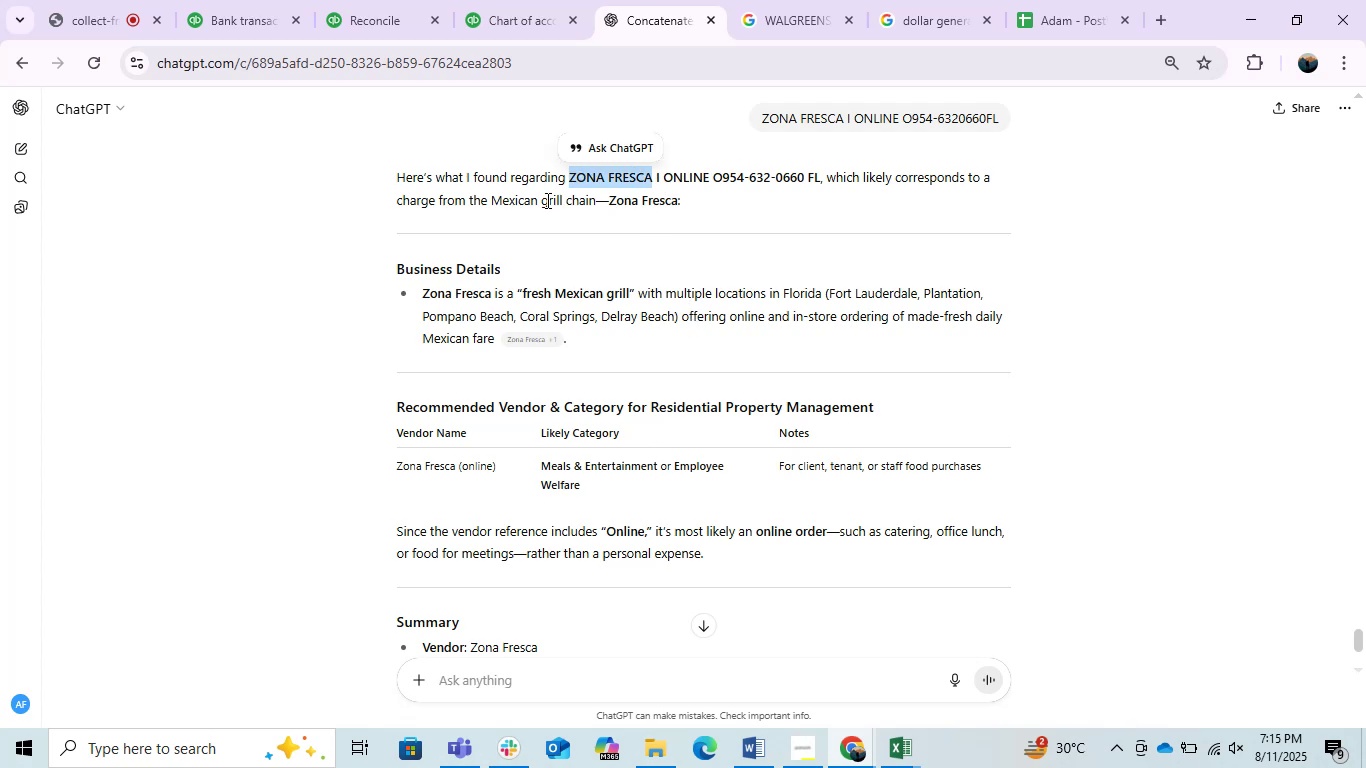 
key(Control+C)
 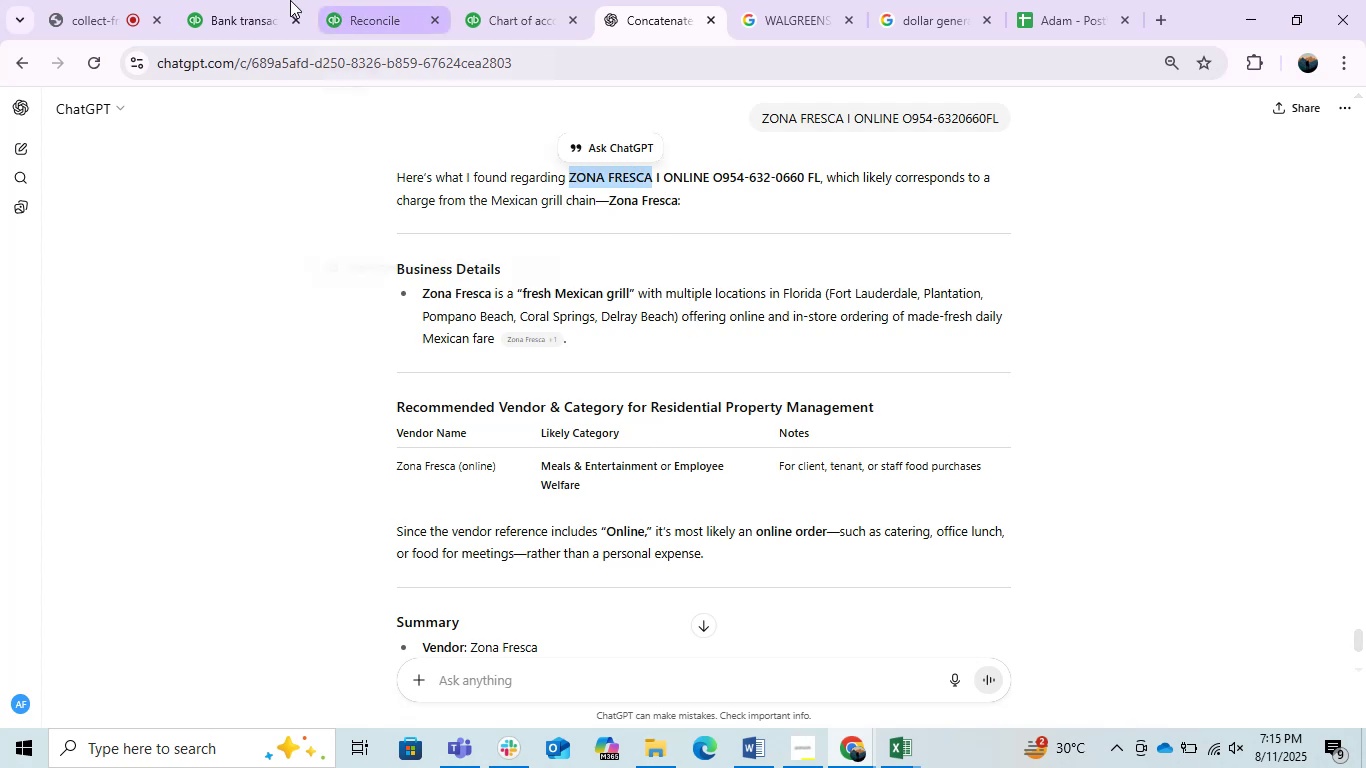 
left_click([266, 0])
 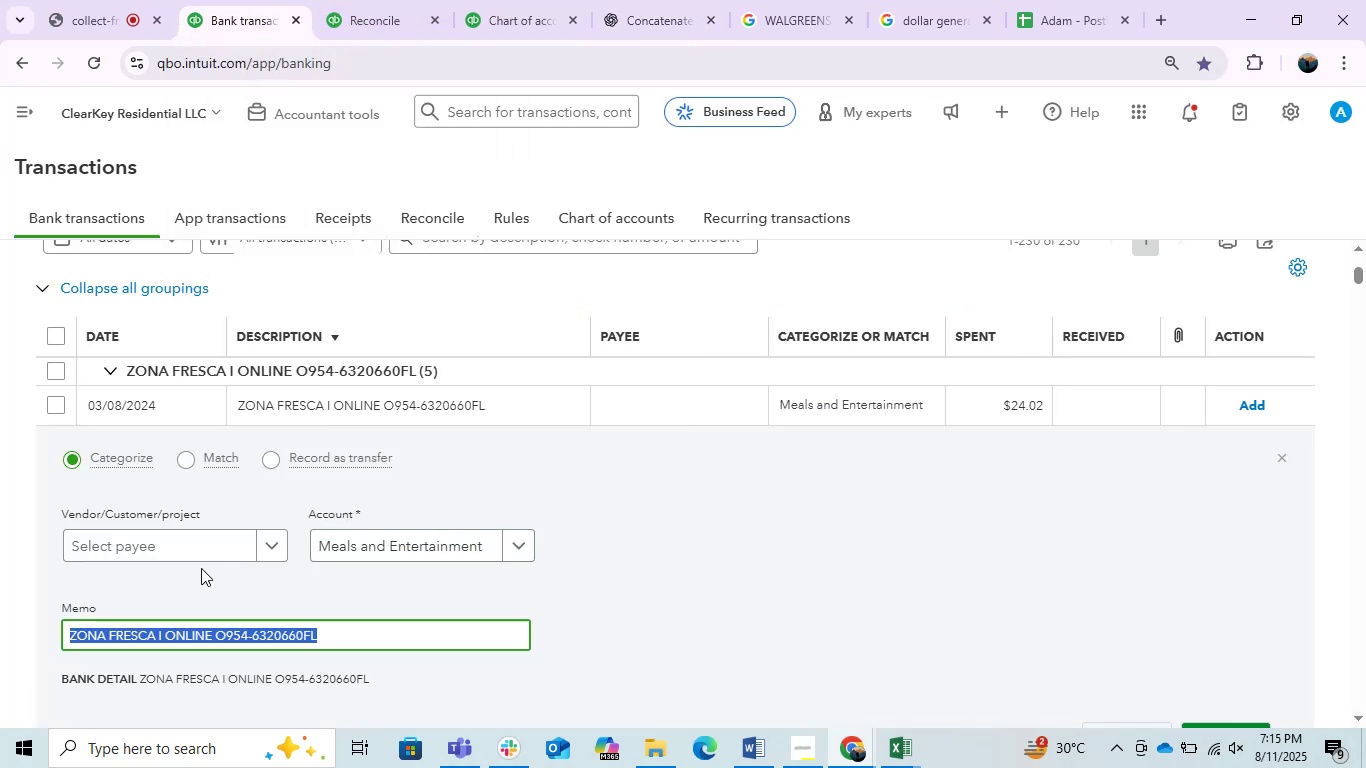 
left_click([184, 552])
 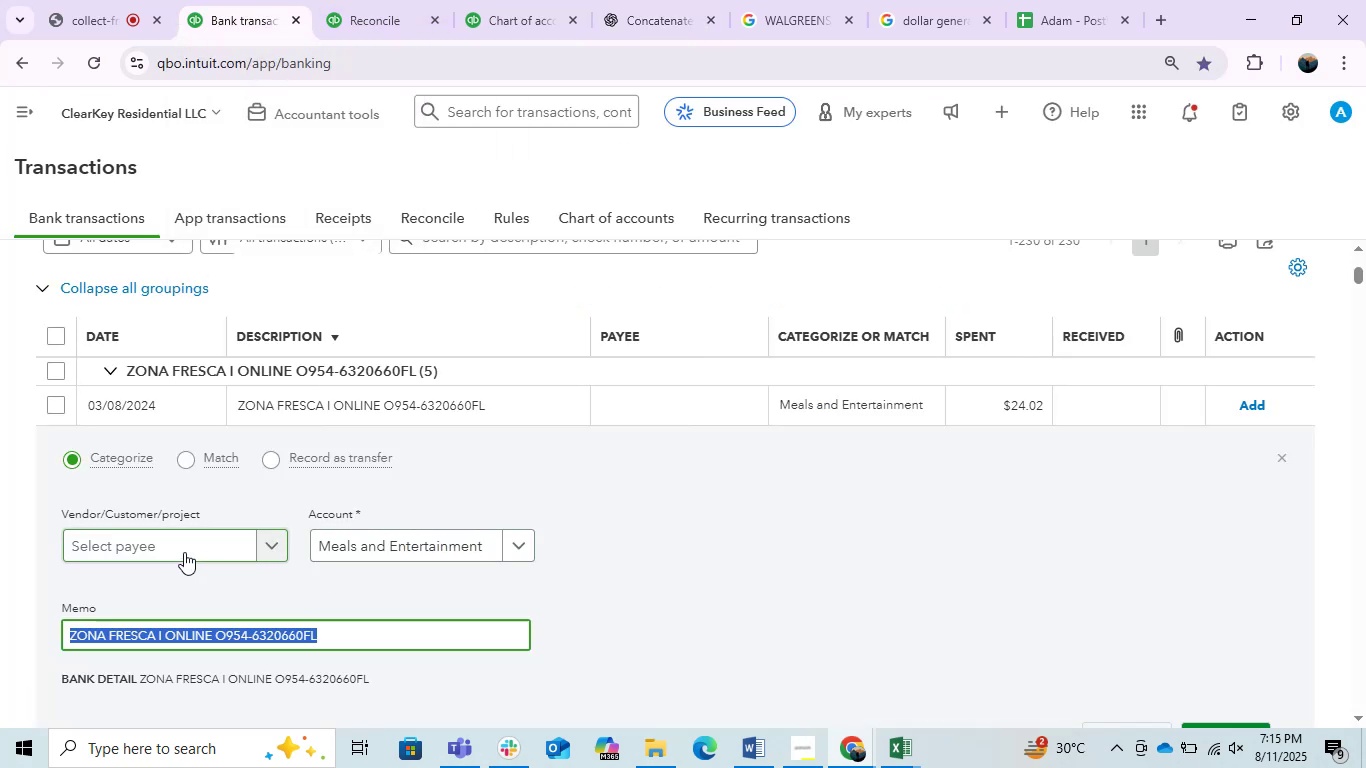 
key(Control+V)
 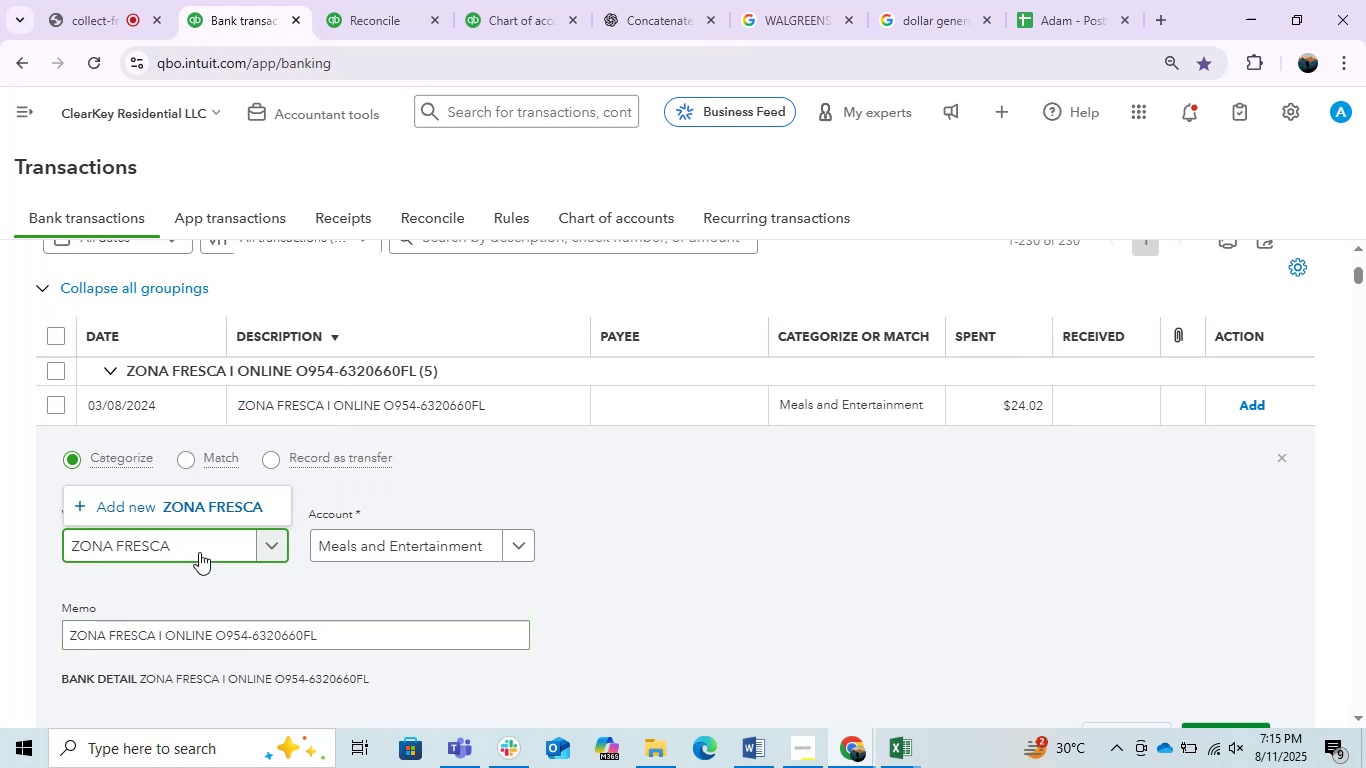 
left_click([224, 508])
 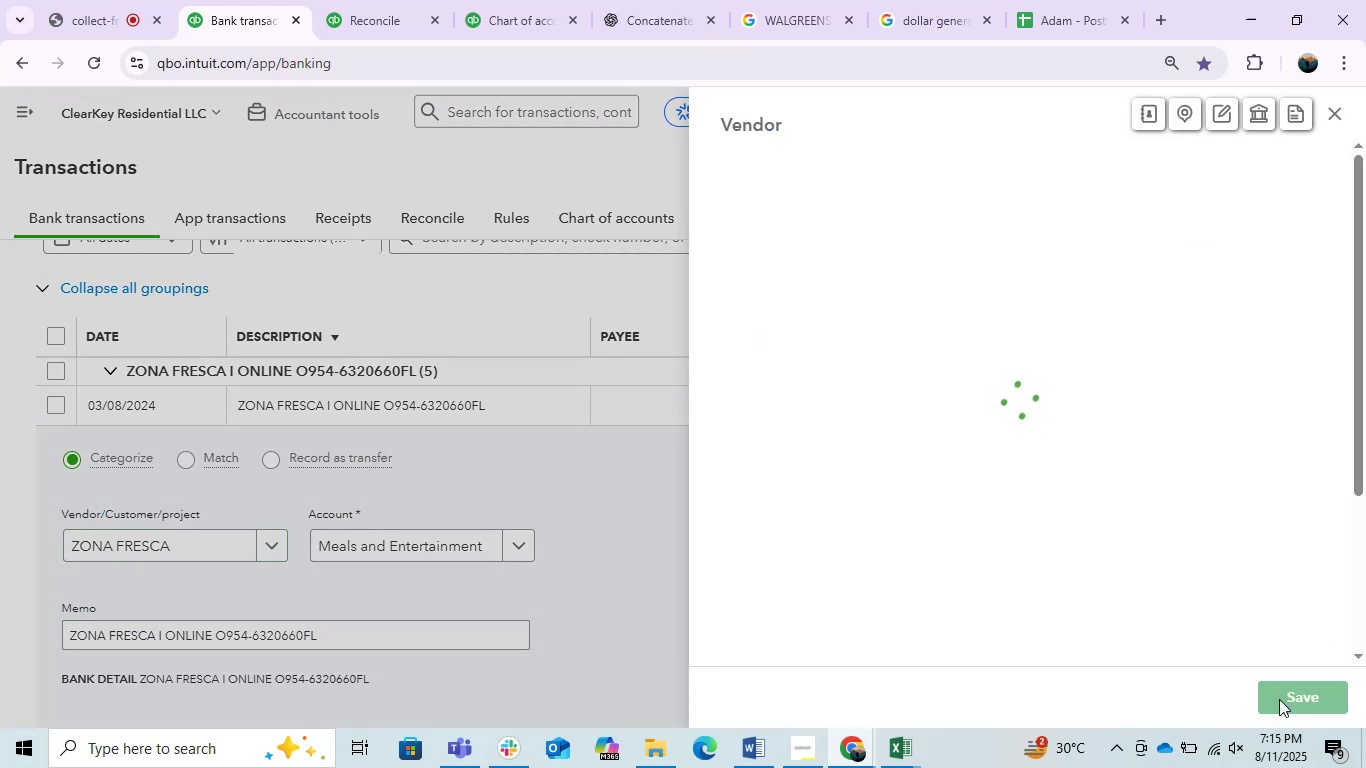 
left_click([1307, 700])
 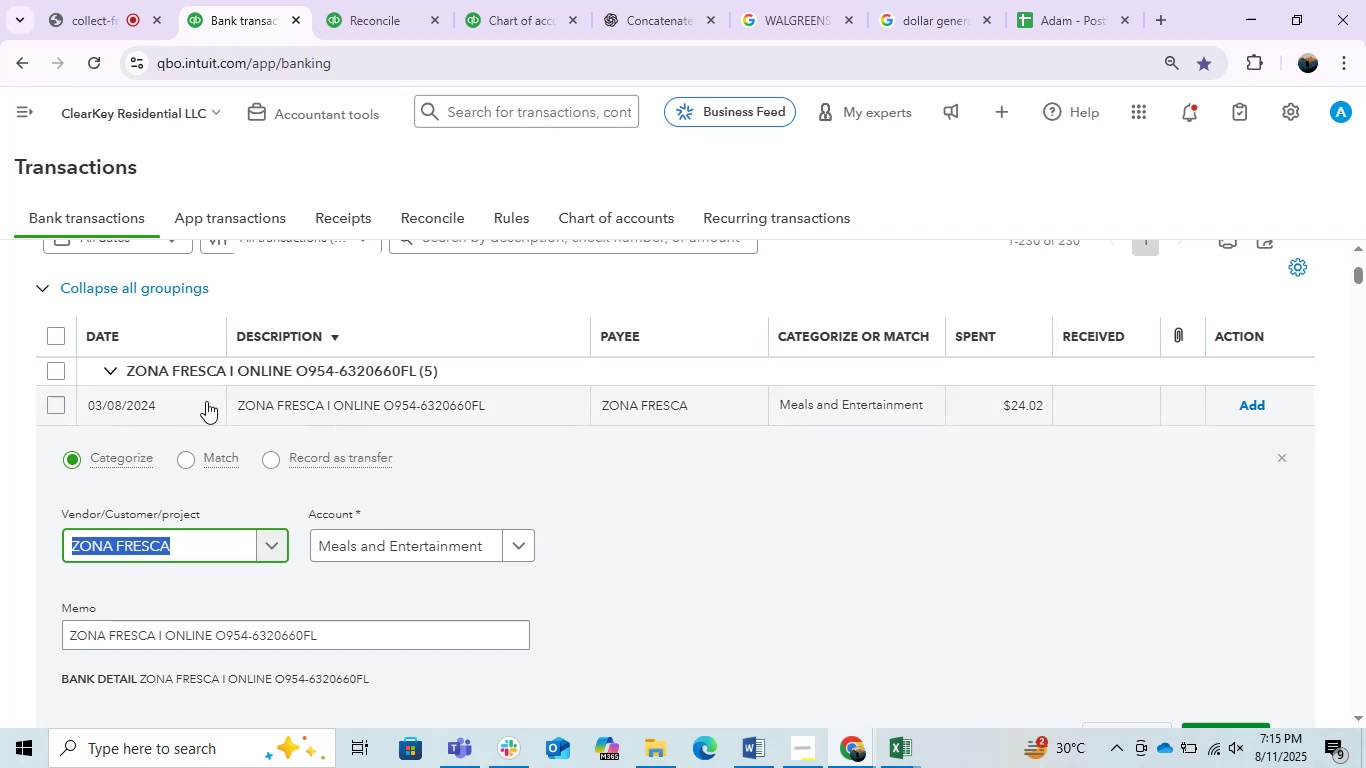 
wait(5.17)
 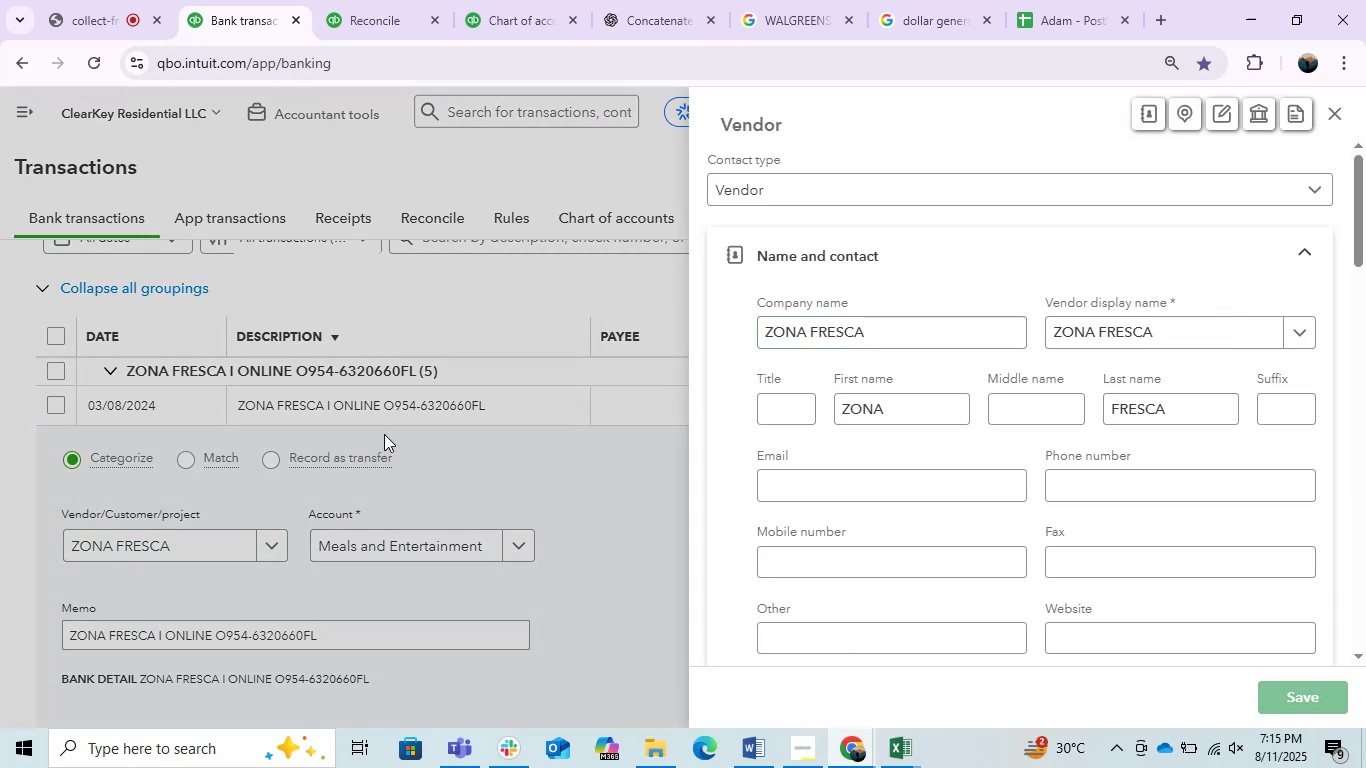 
left_click([57, 370])
 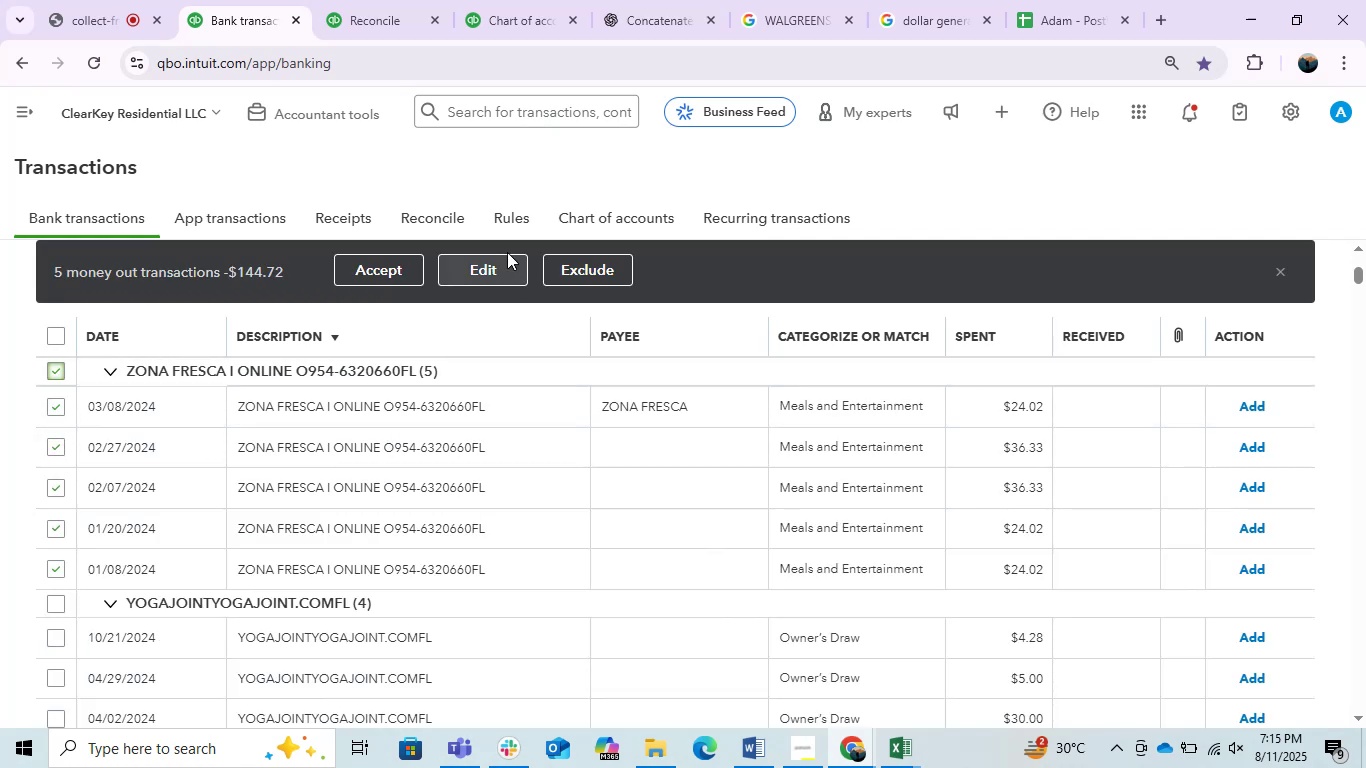 
left_click([486, 267])
 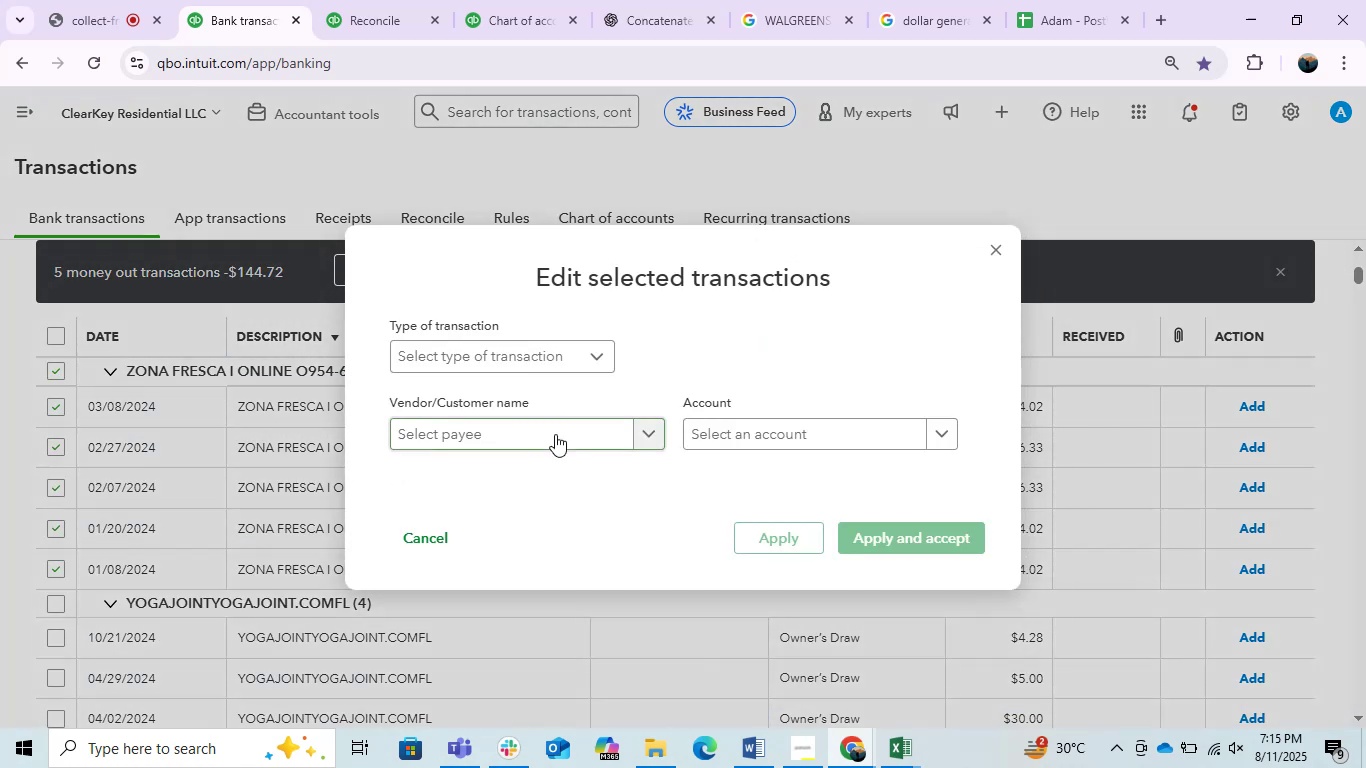 
left_click([555, 434])
 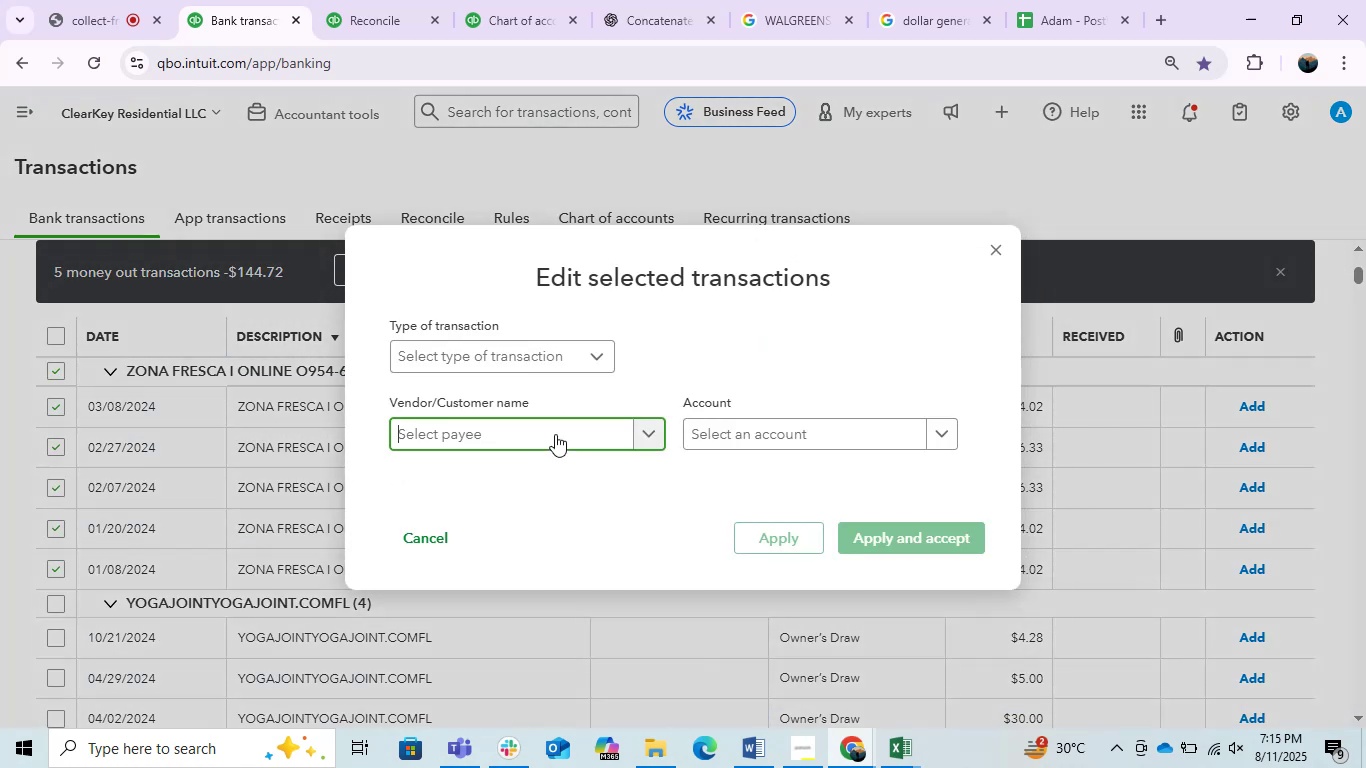 
key(Control+V)
 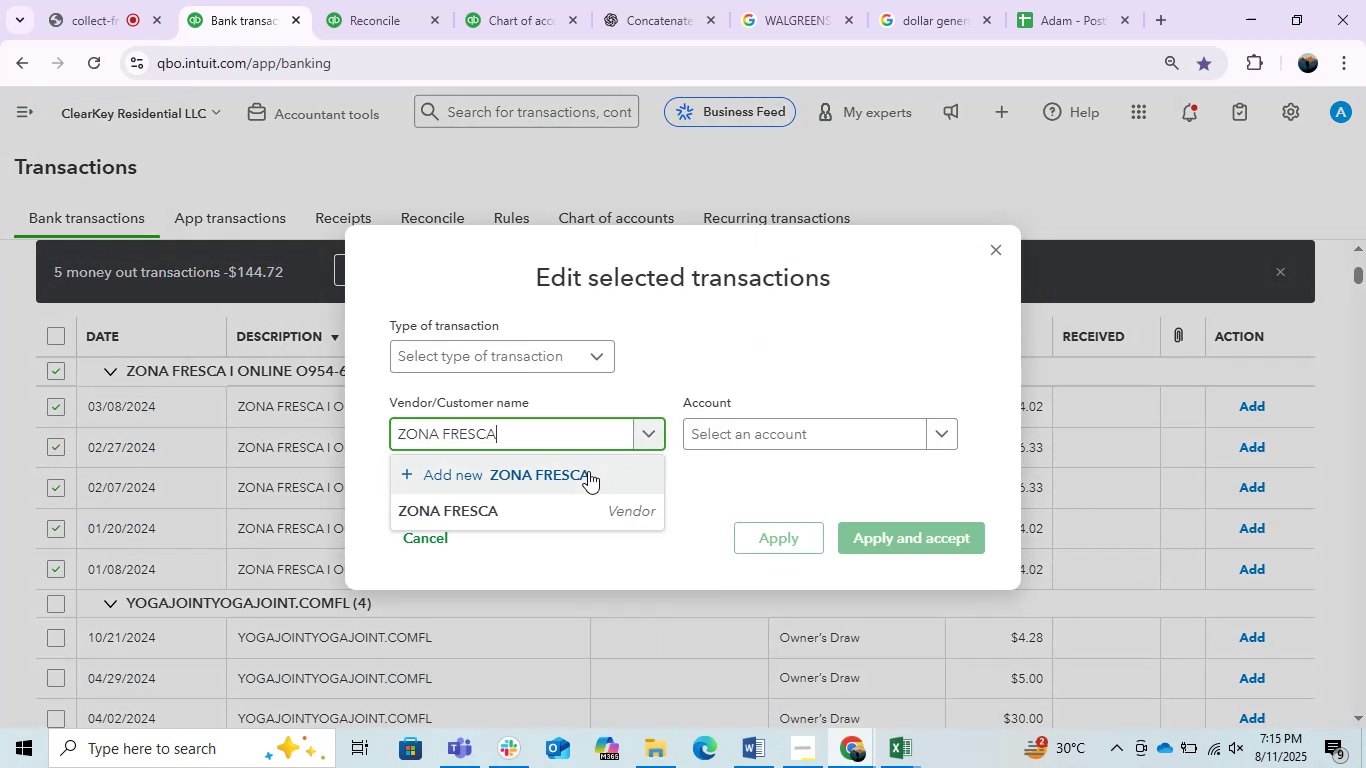 
left_click([536, 503])
 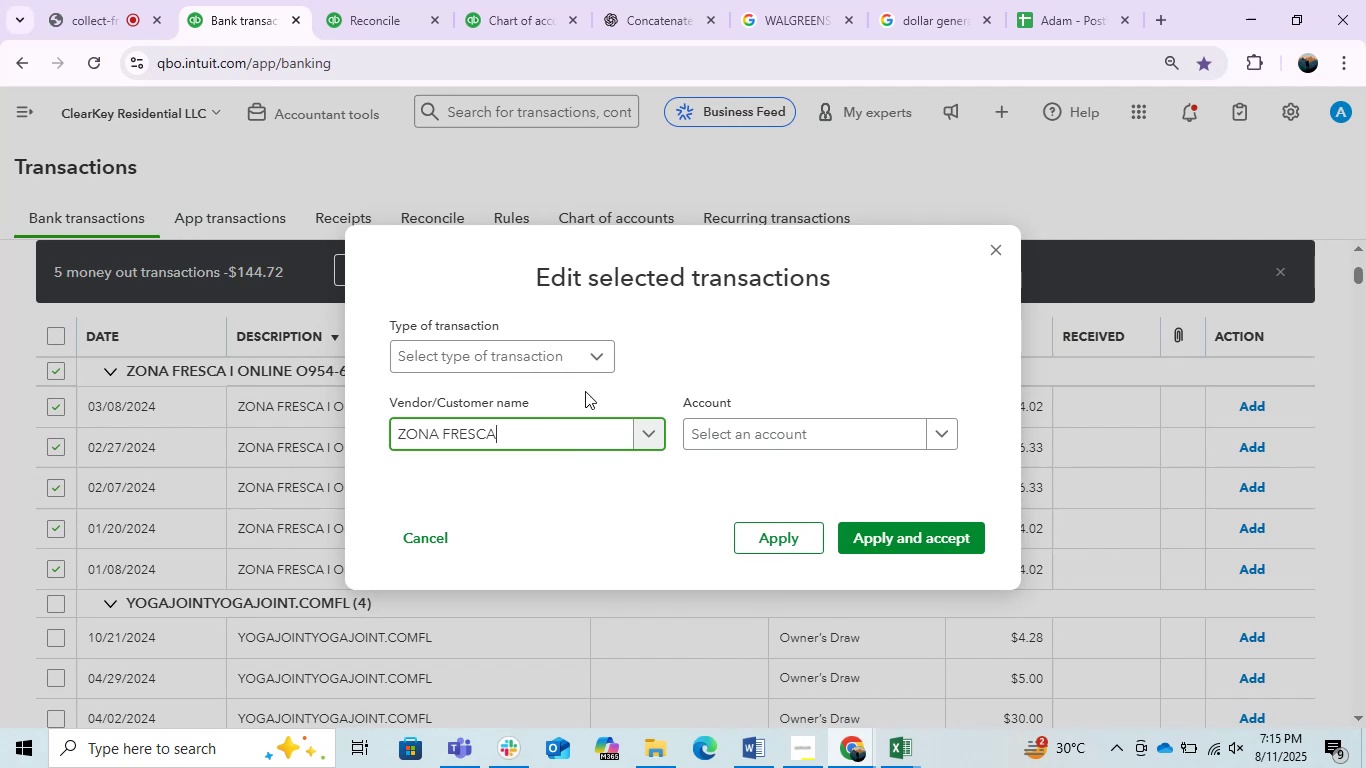 
left_click([574, 343])
 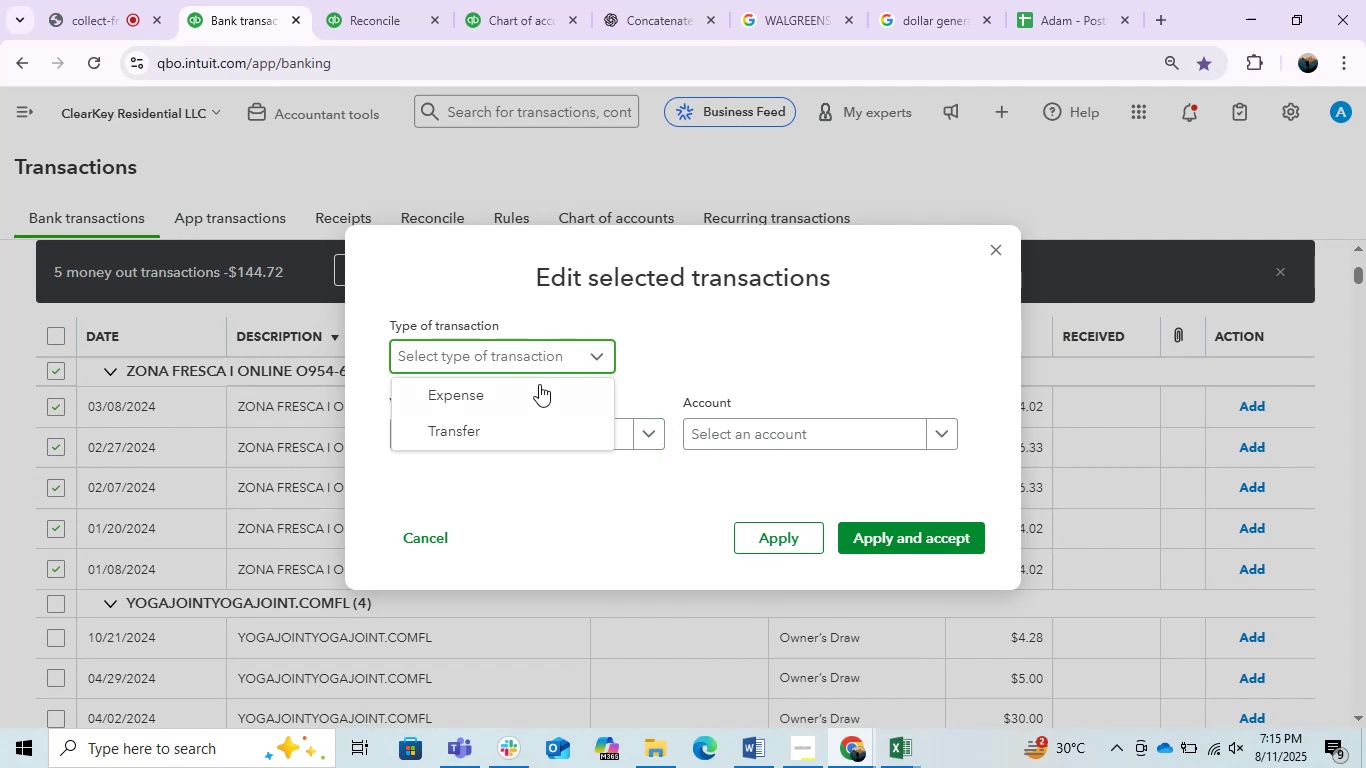 
left_click([531, 389])
 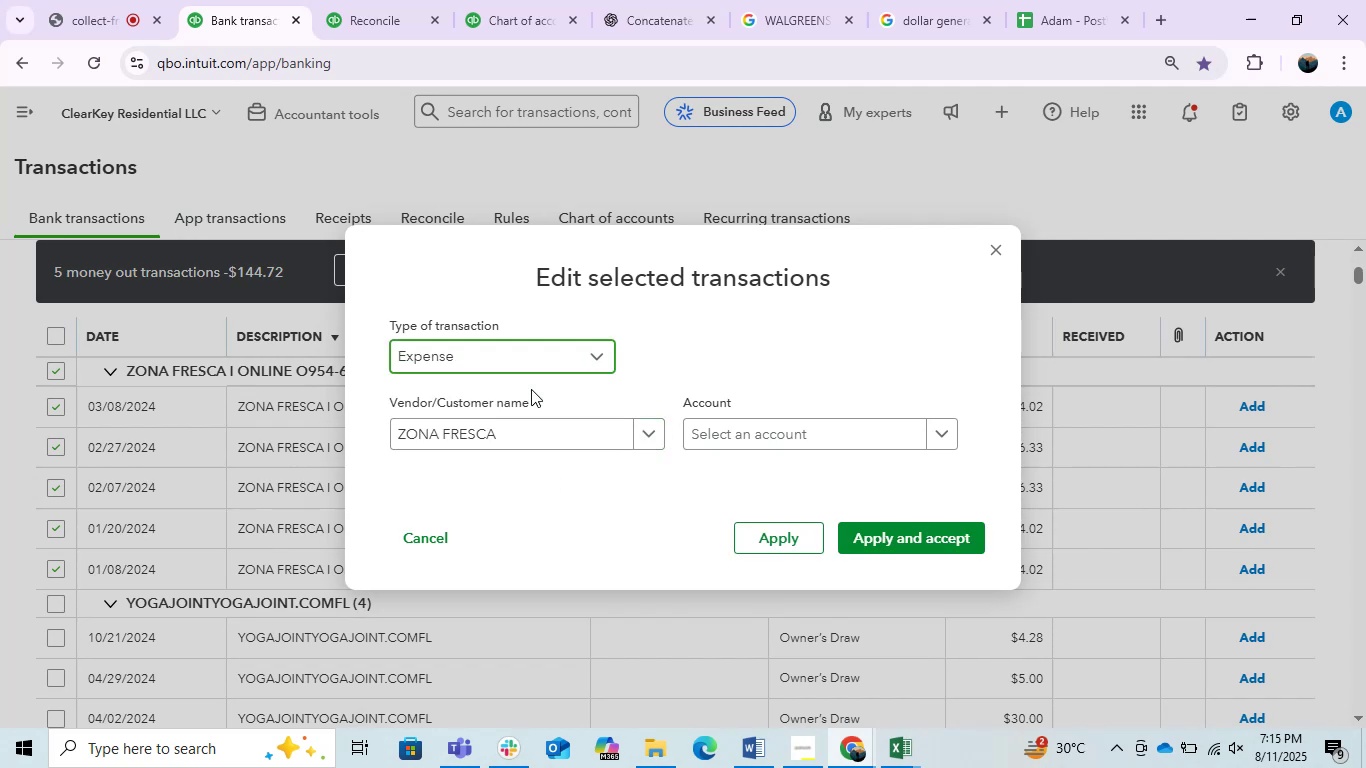 
wait(5.98)
 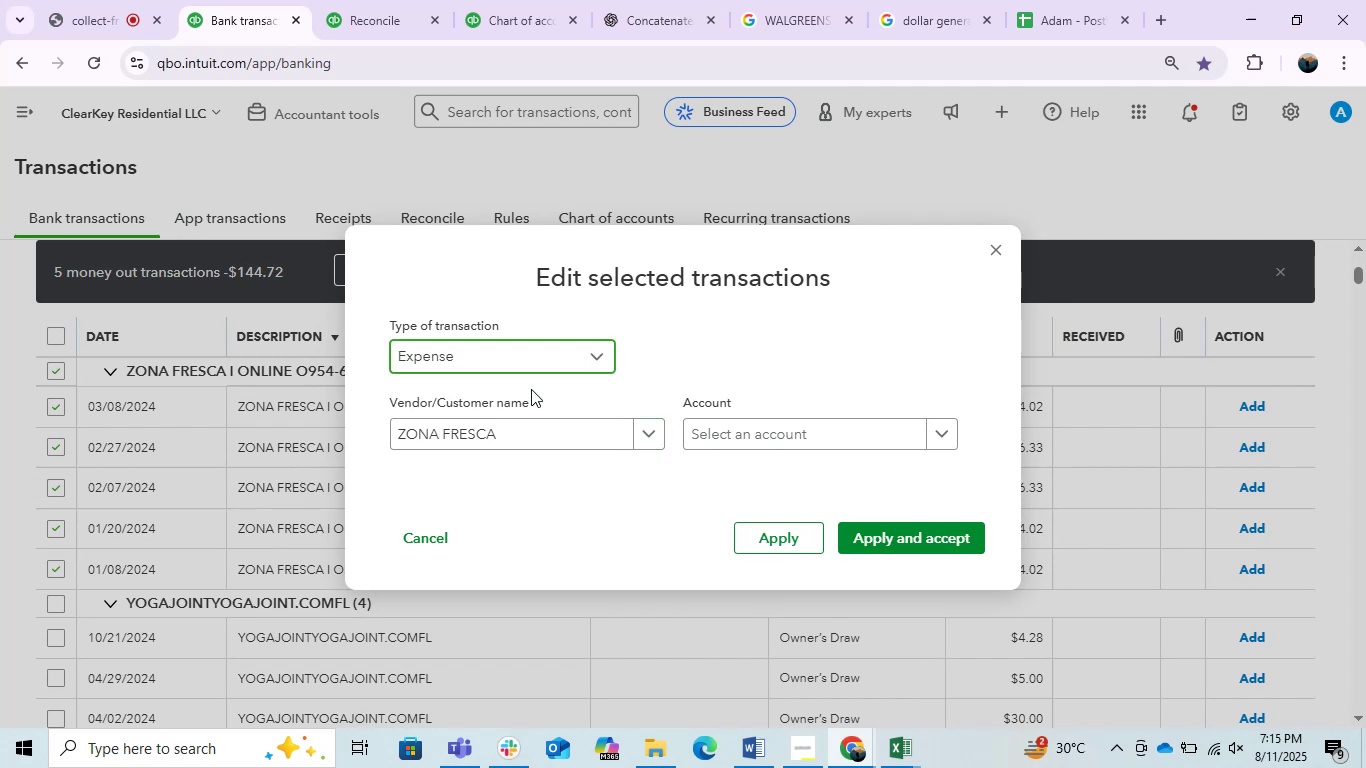 
left_click([832, 437])
 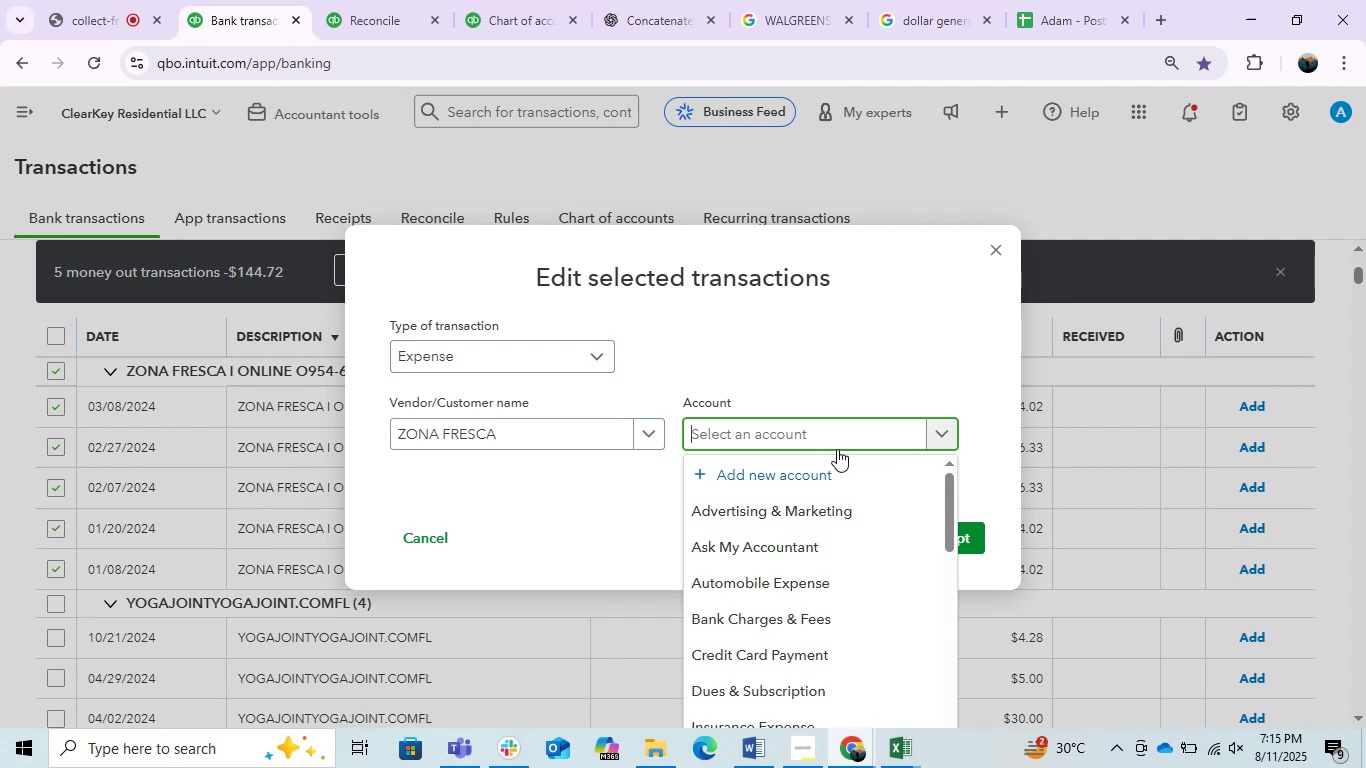 
type(MEA)
 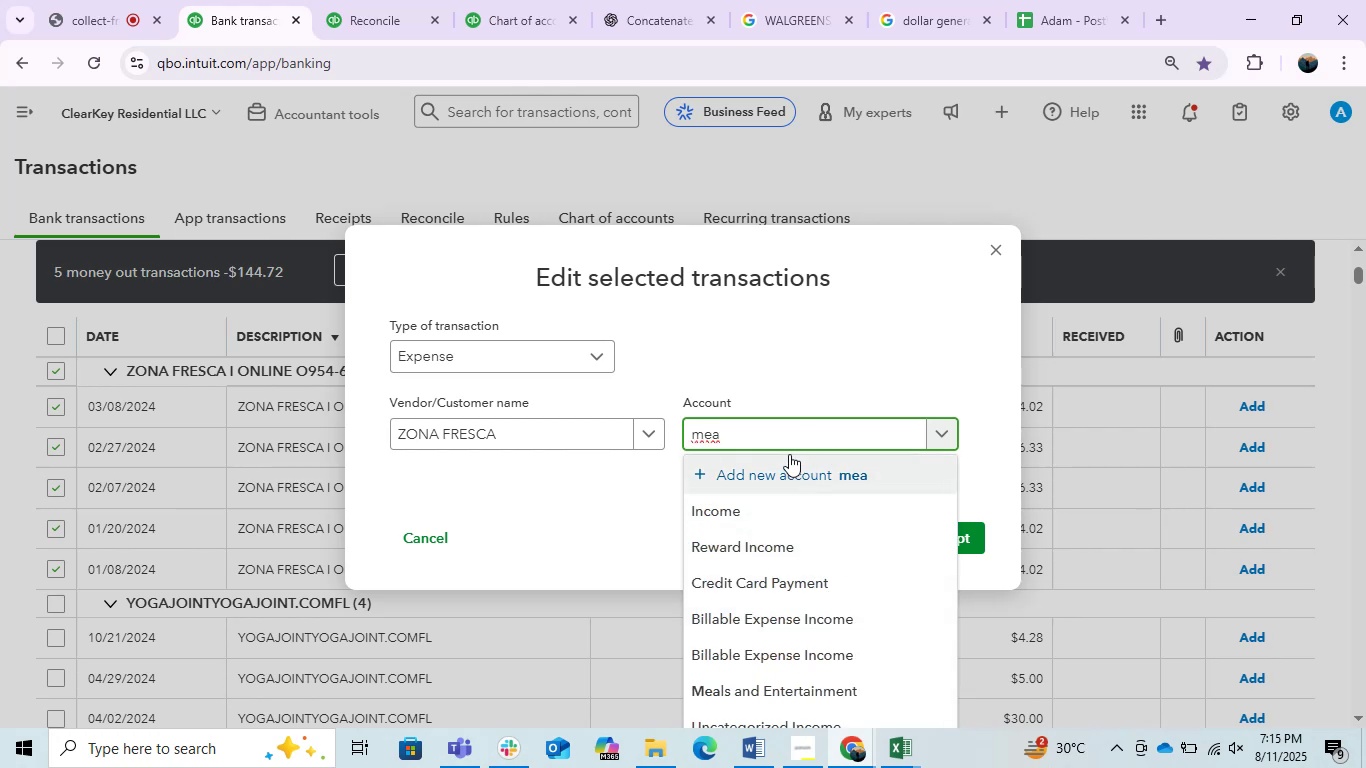 
left_click([799, 685])
 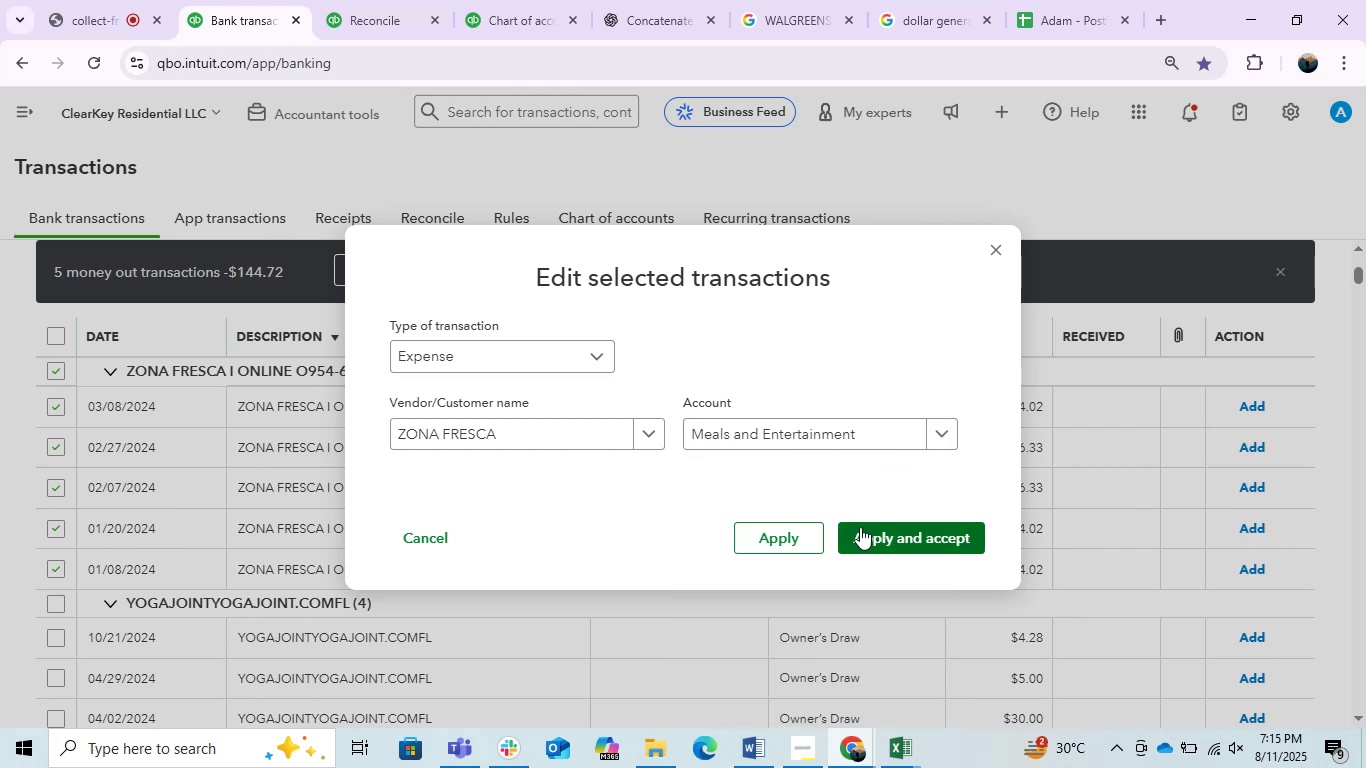 
left_click([860, 527])
 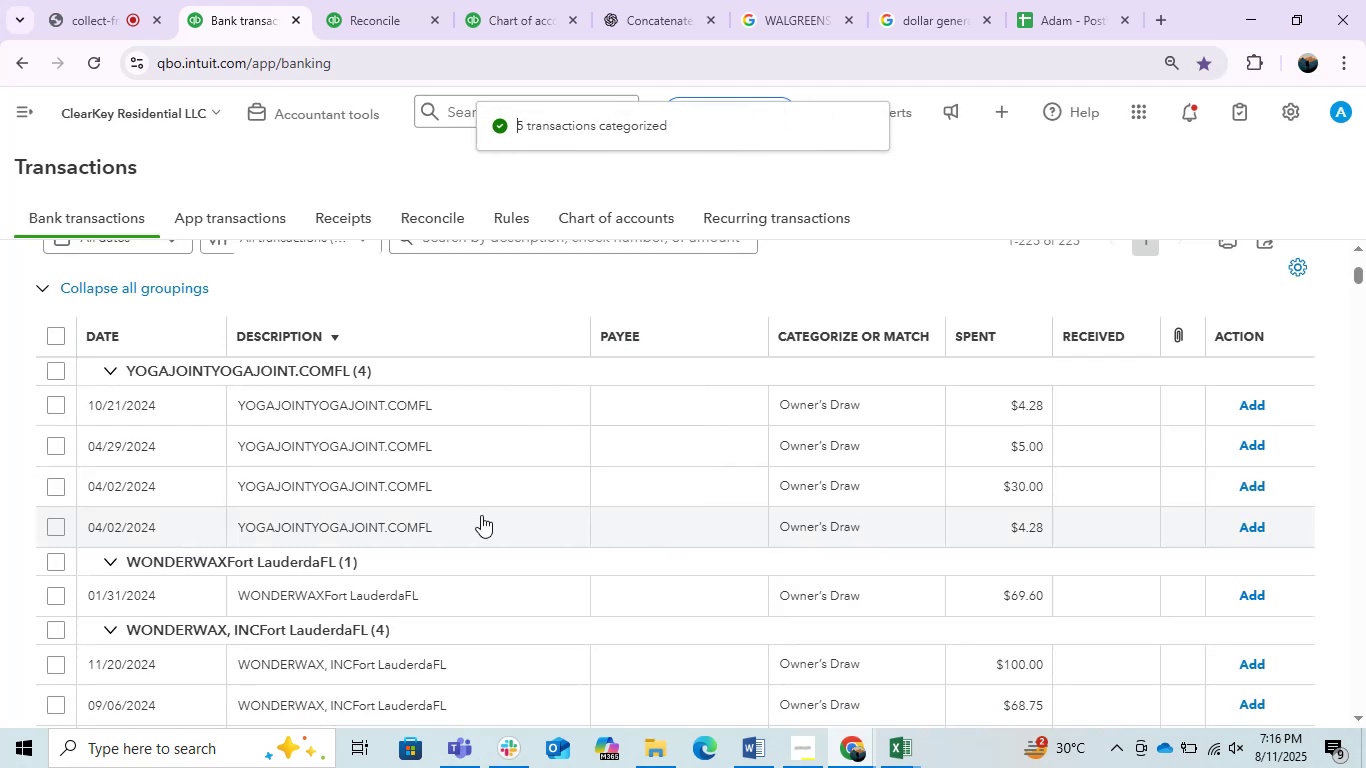 
wait(7.81)
 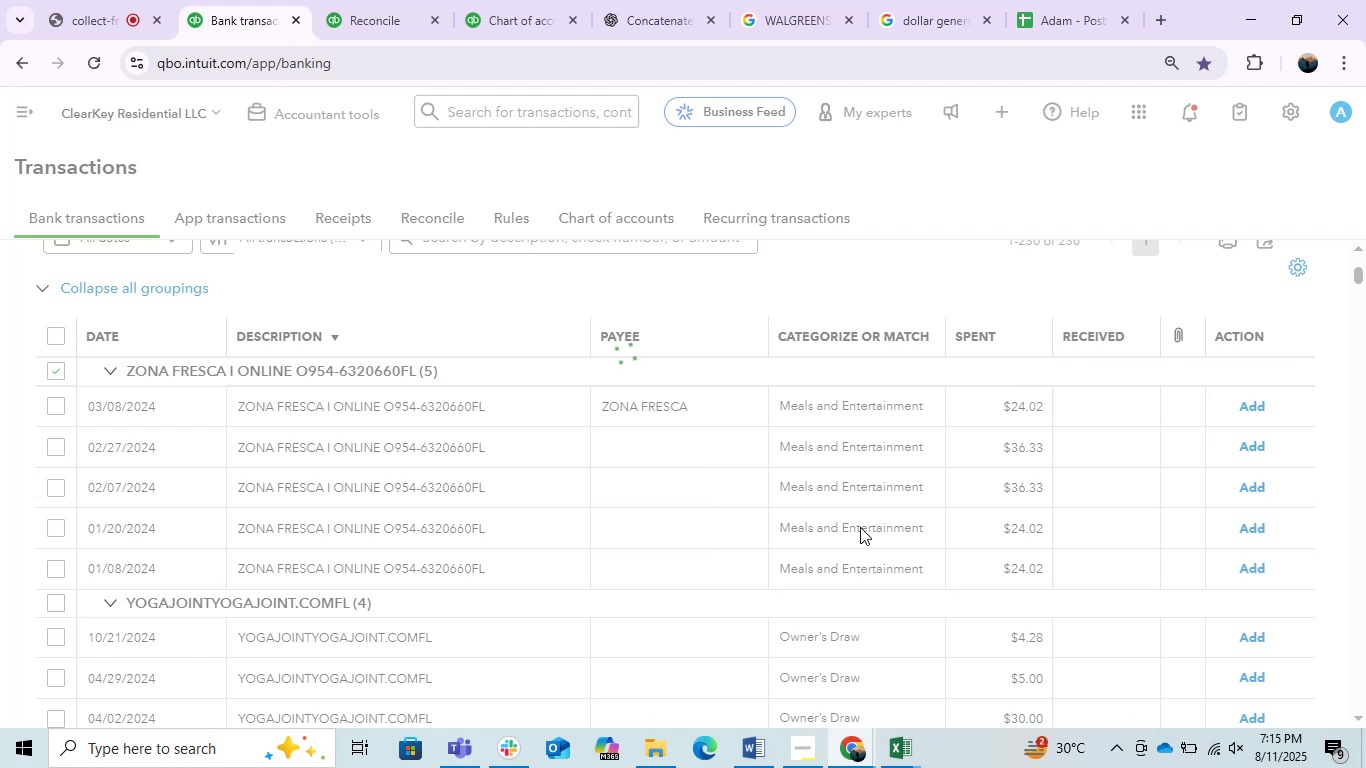 
scroll: coordinate [481, 515], scroll_direction: down, amount: 1.0
 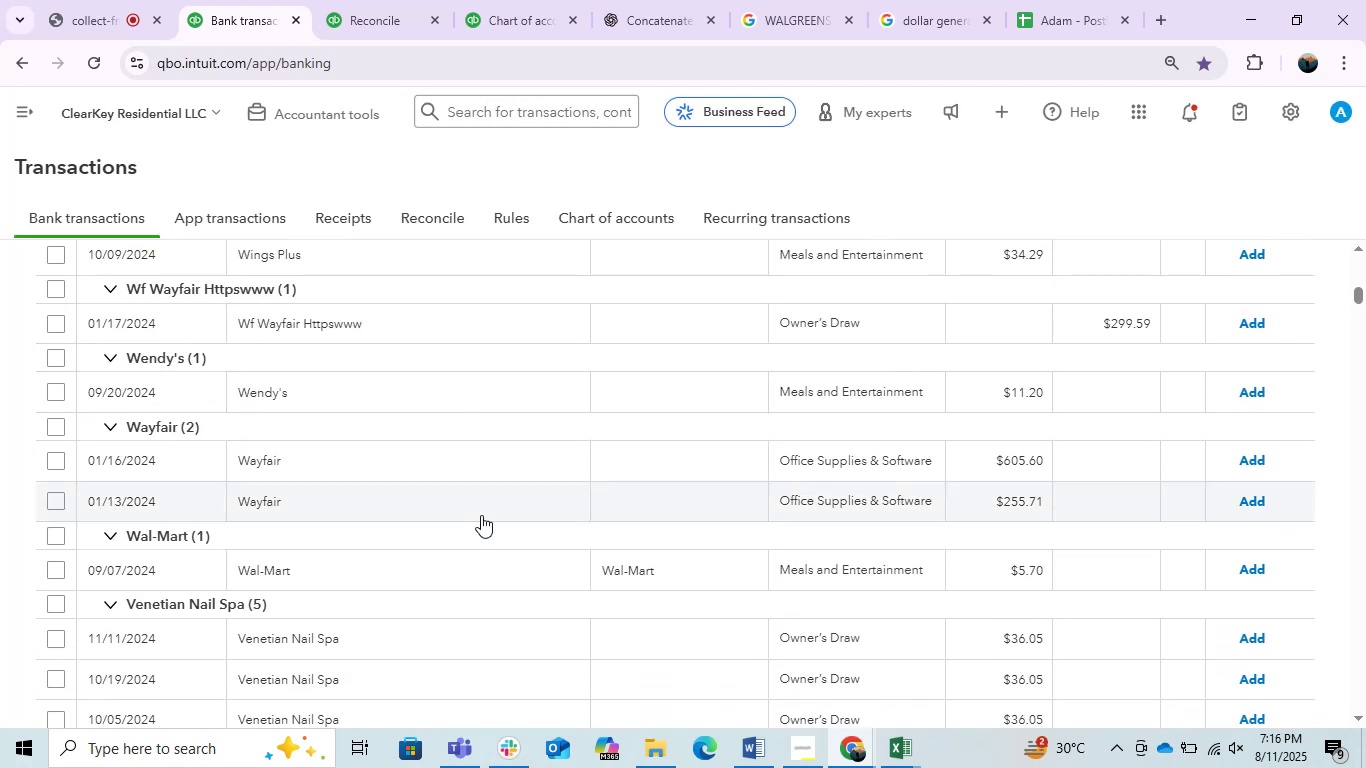 
scroll: coordinate [481, 515], scroll_direction: up, amount: 1.0
 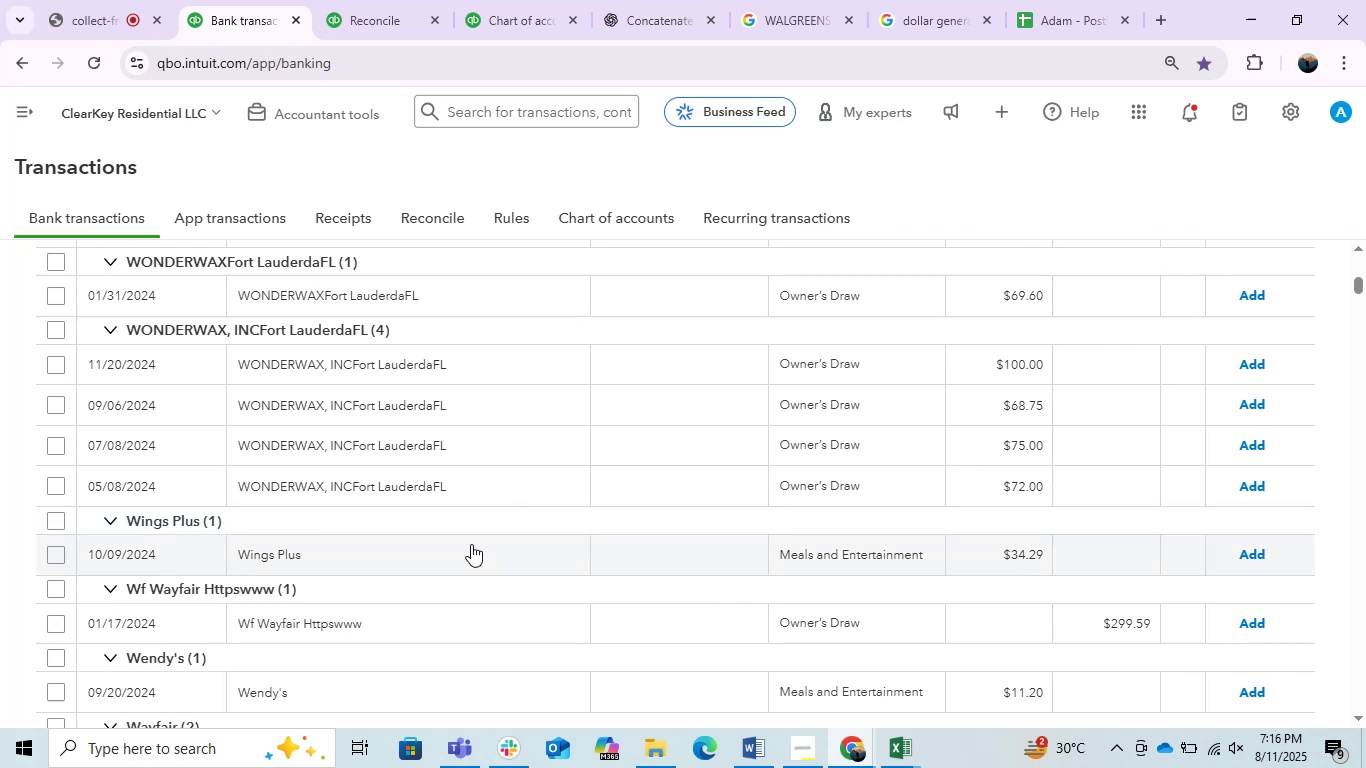 
left_click([471, 547])
 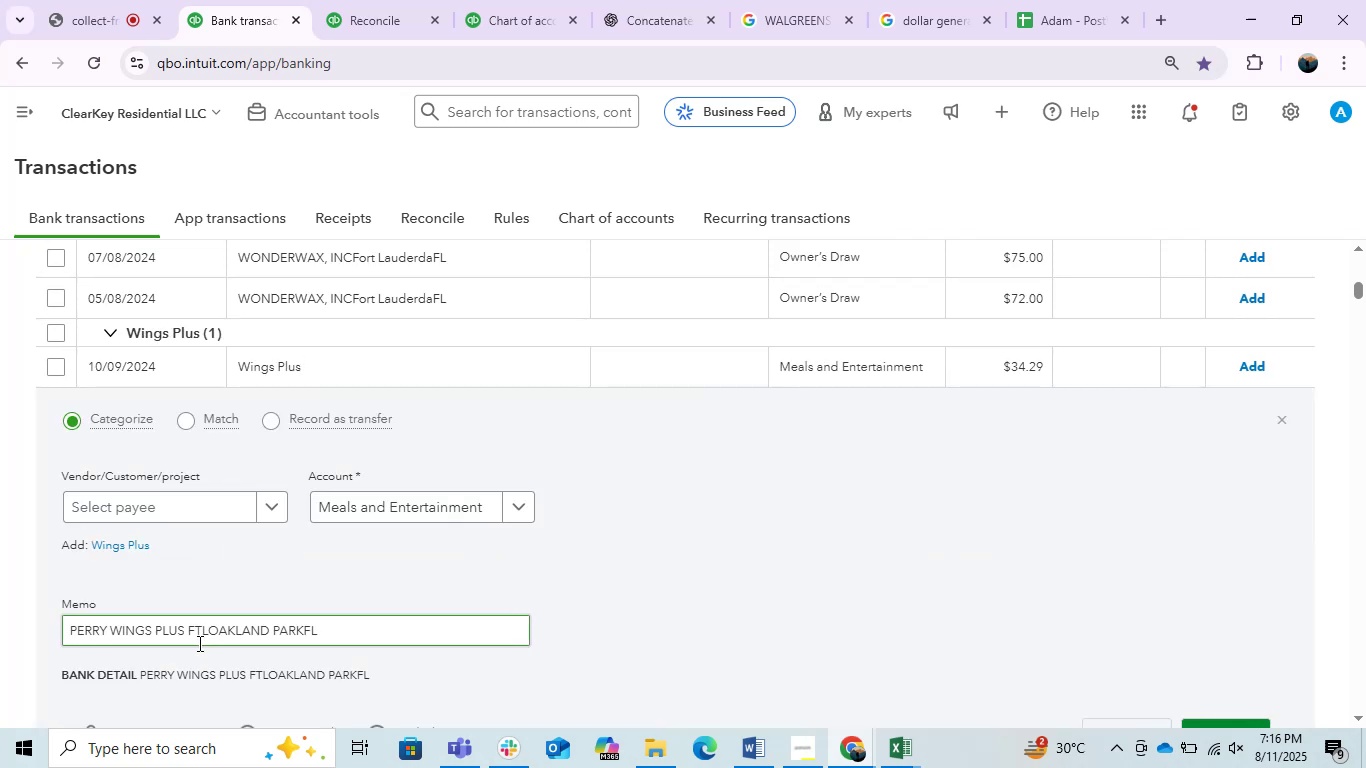 
wait(6.29)
 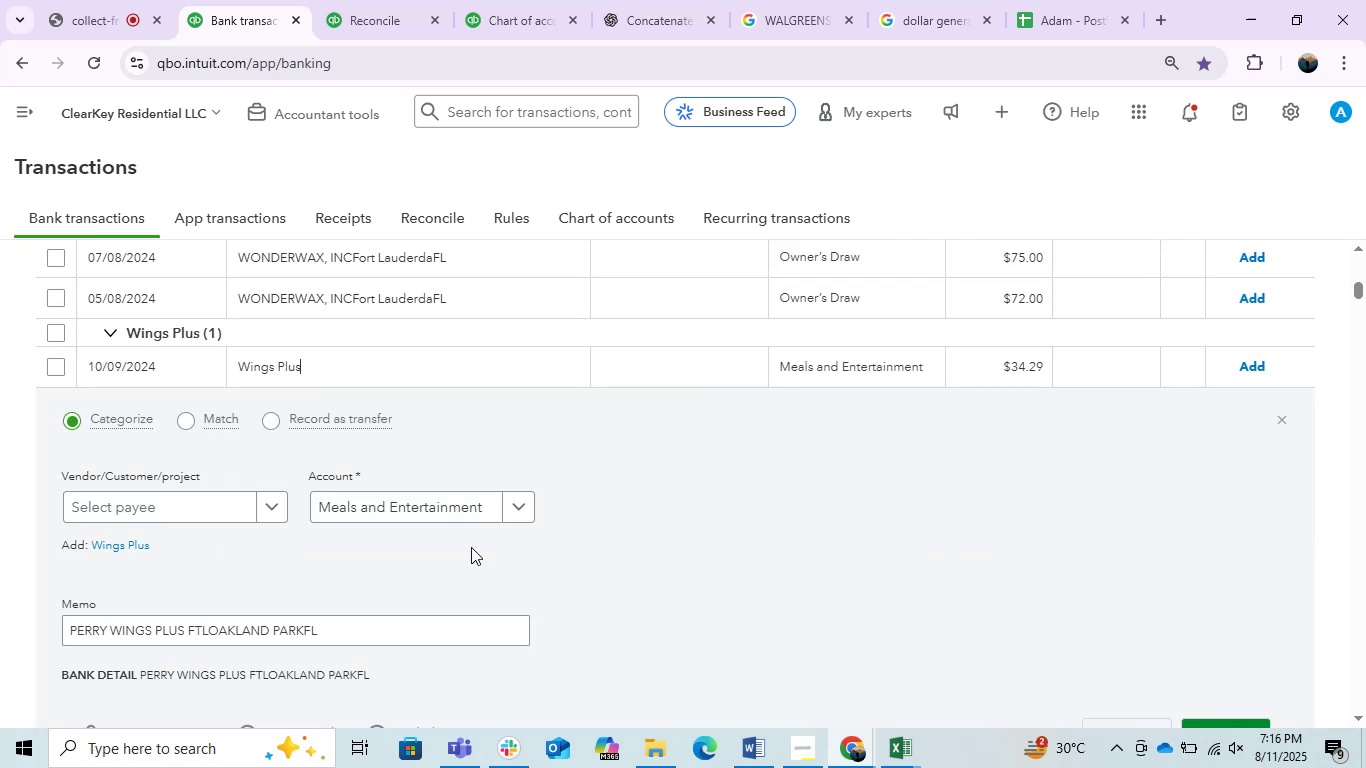 
left_click_drag(start_coordinate=[184, 628], to_coordinate=[51, 605])
 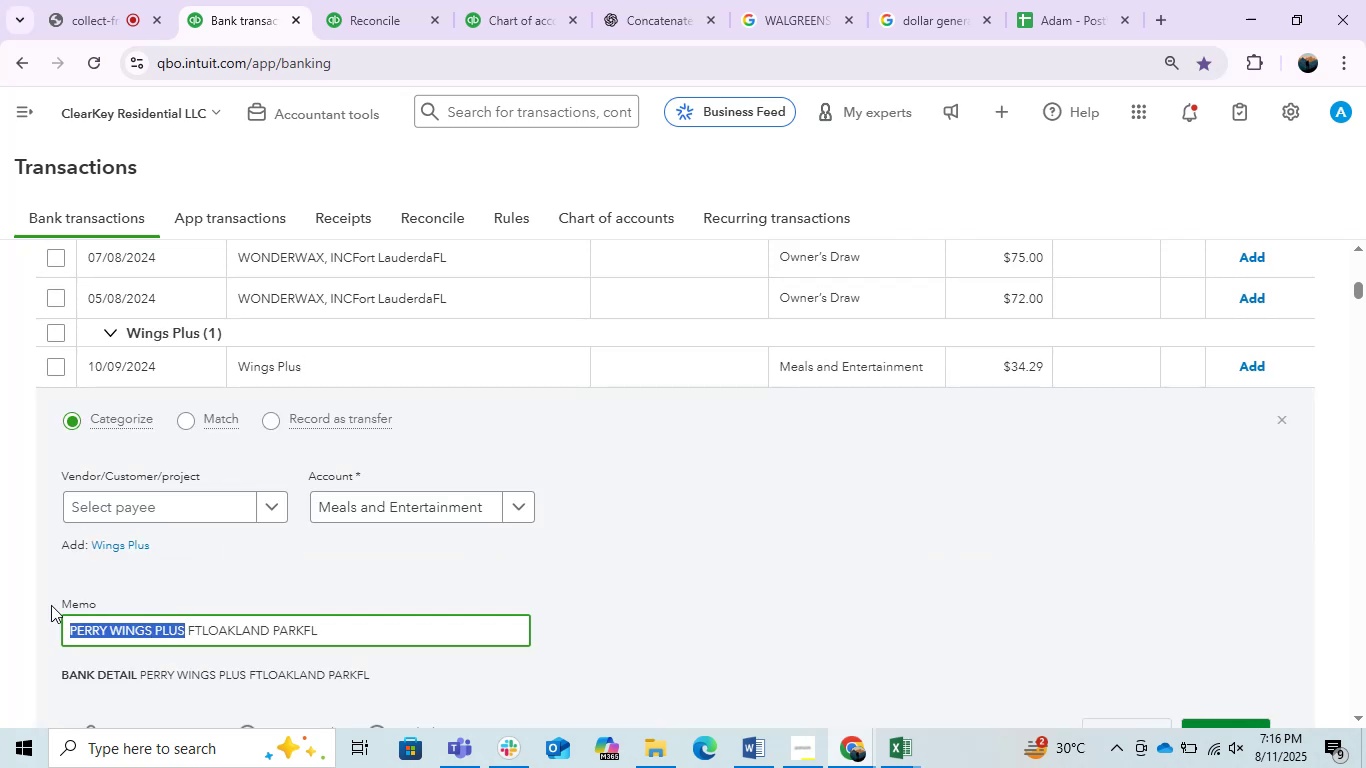 
key(Control+C)
 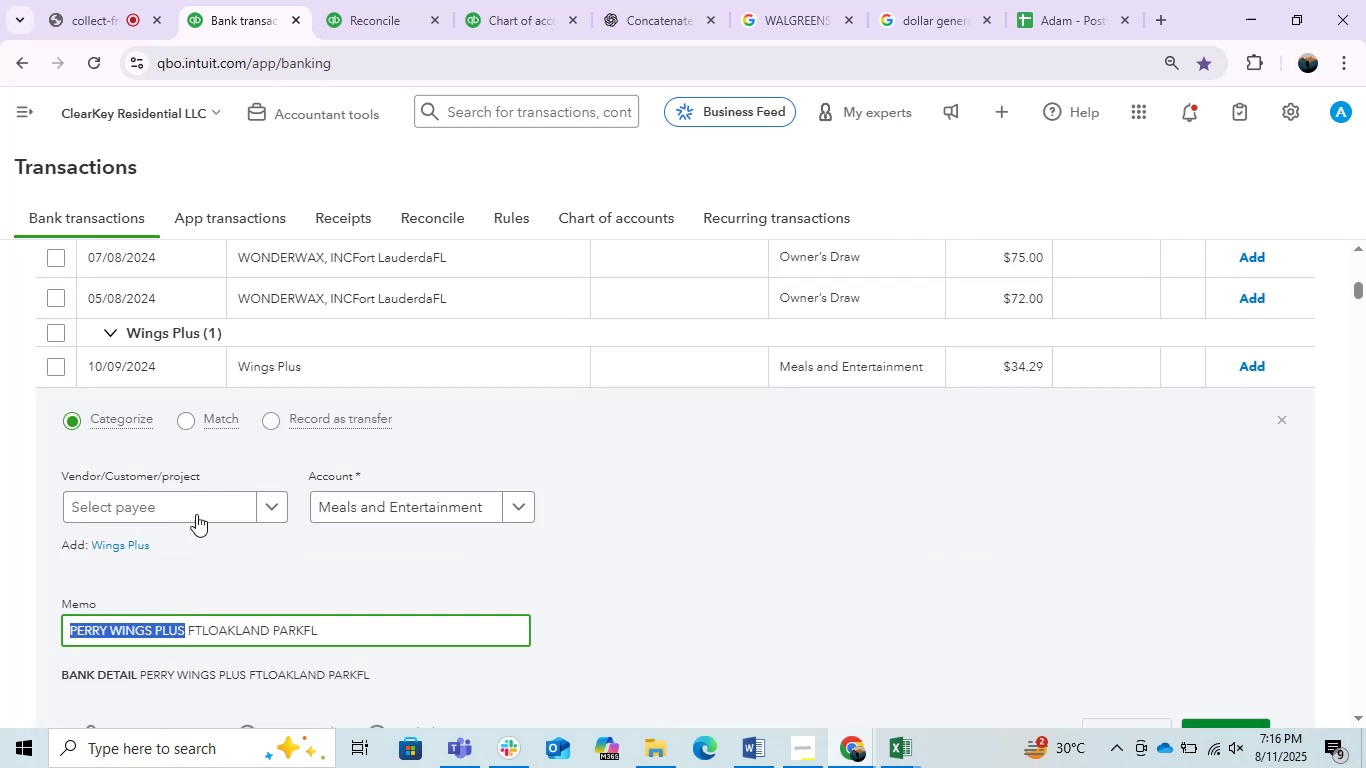 
left_click([196, 514])
 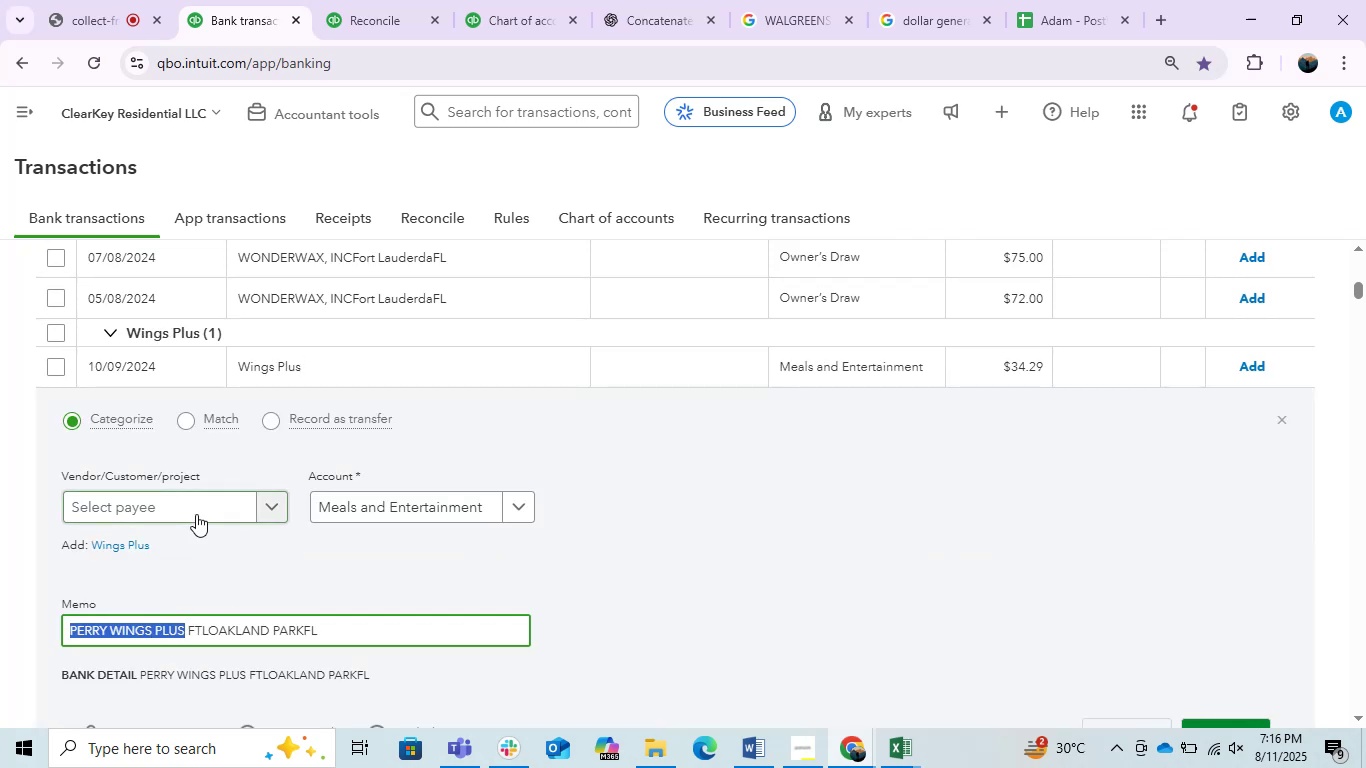 
key(Control+ControlLeft)
 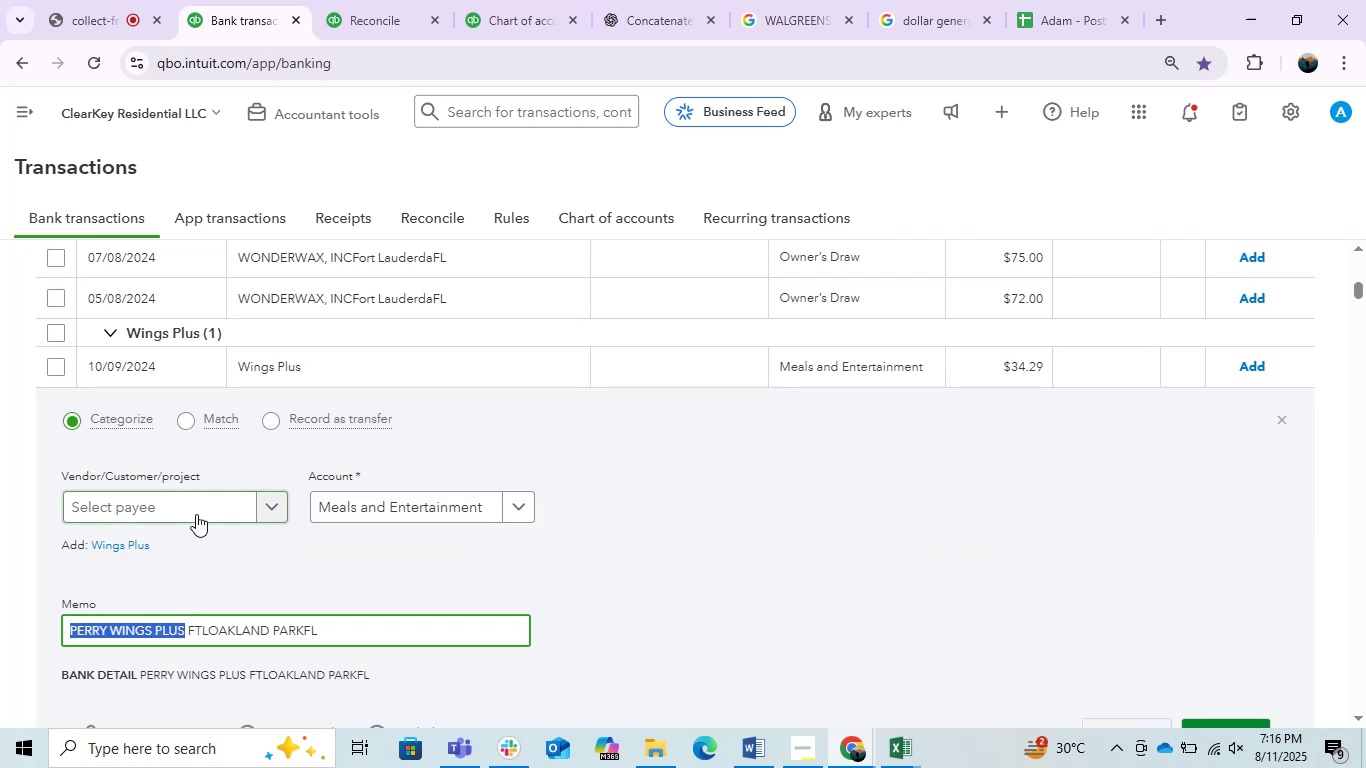 
key(Control+V)
 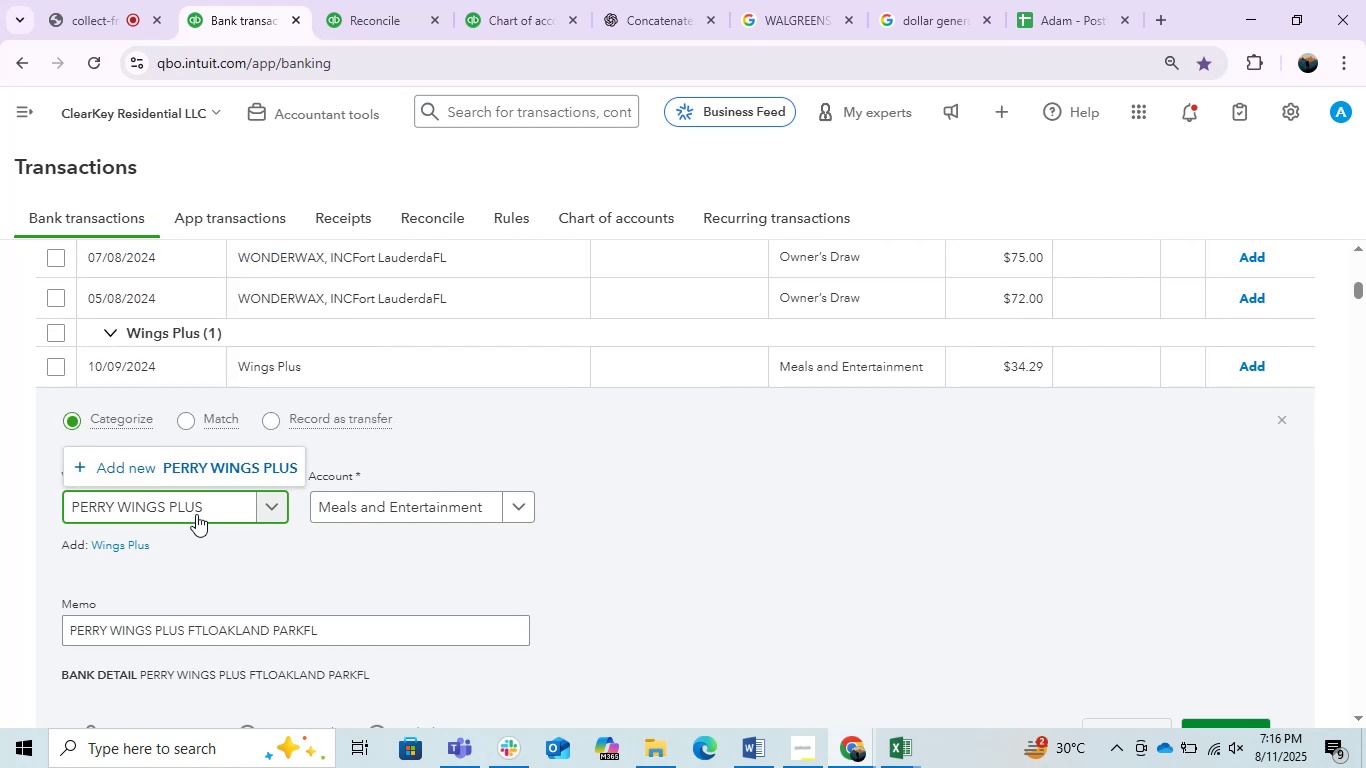 
left_click([258, 475])
 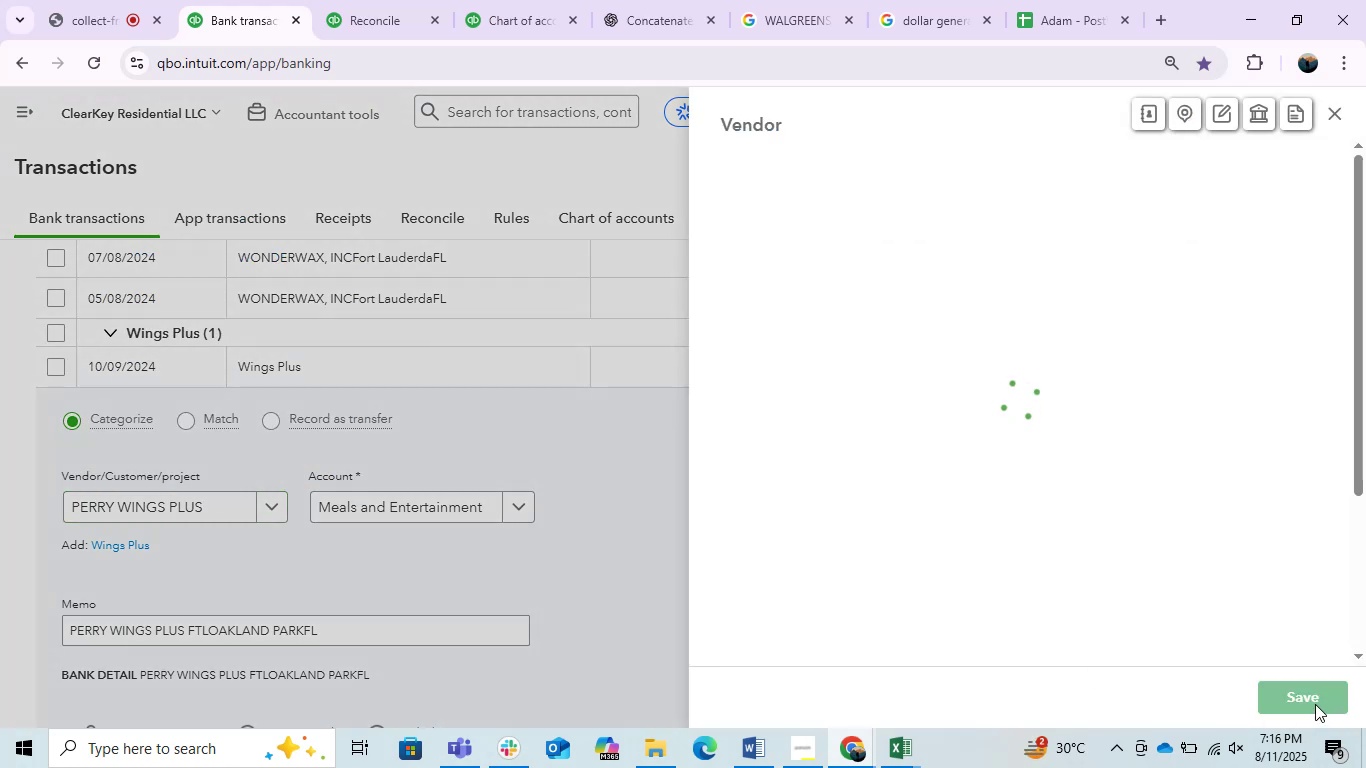 
left_click([1310, 695])
 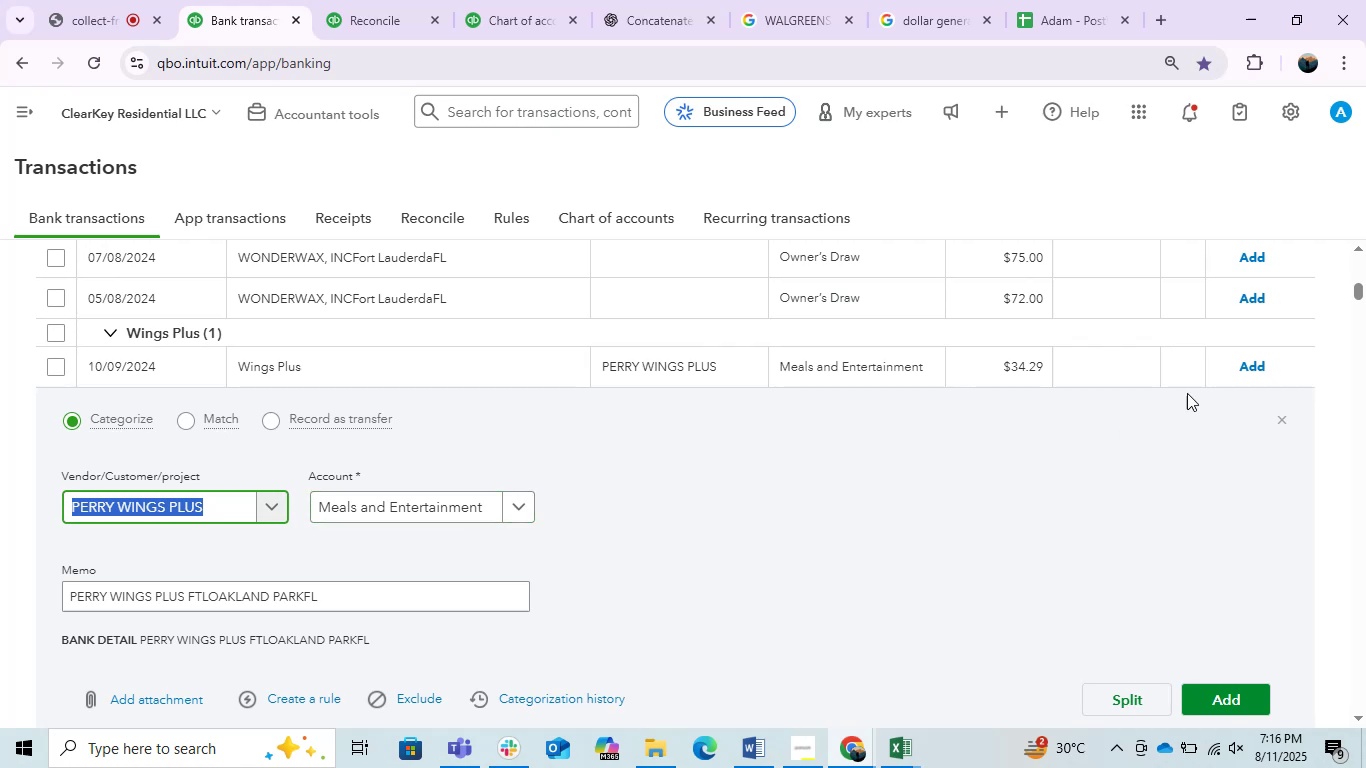 
wait(6.74)
 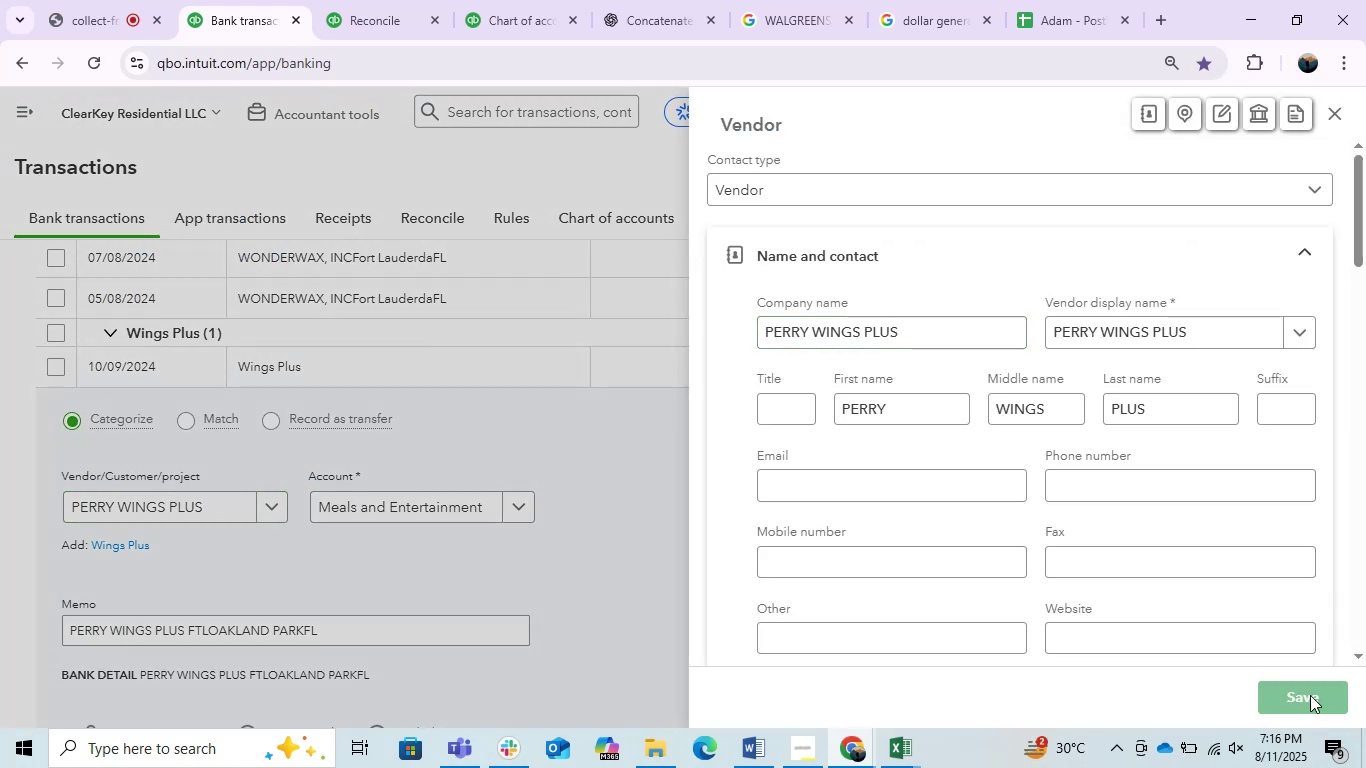 
left_click([1247, 363])
 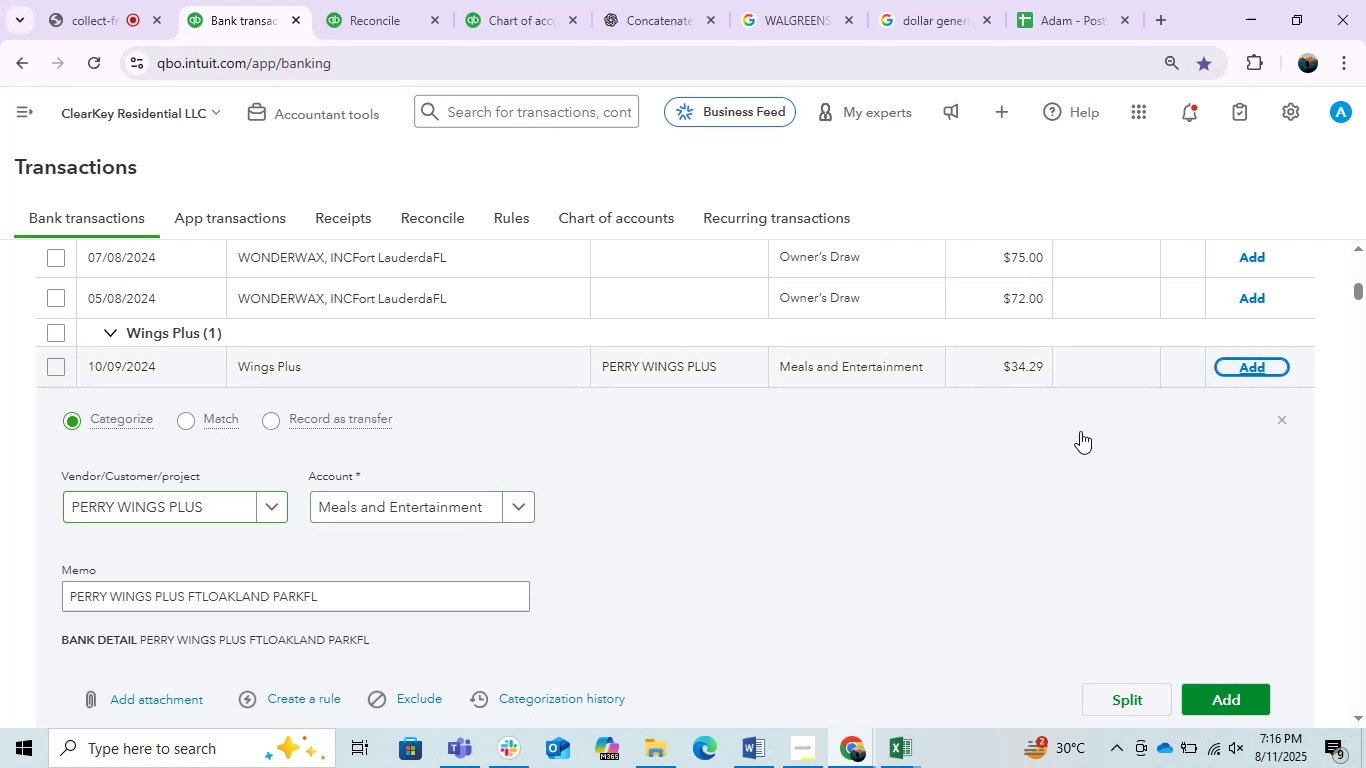 
mouse_move([762, 470])
 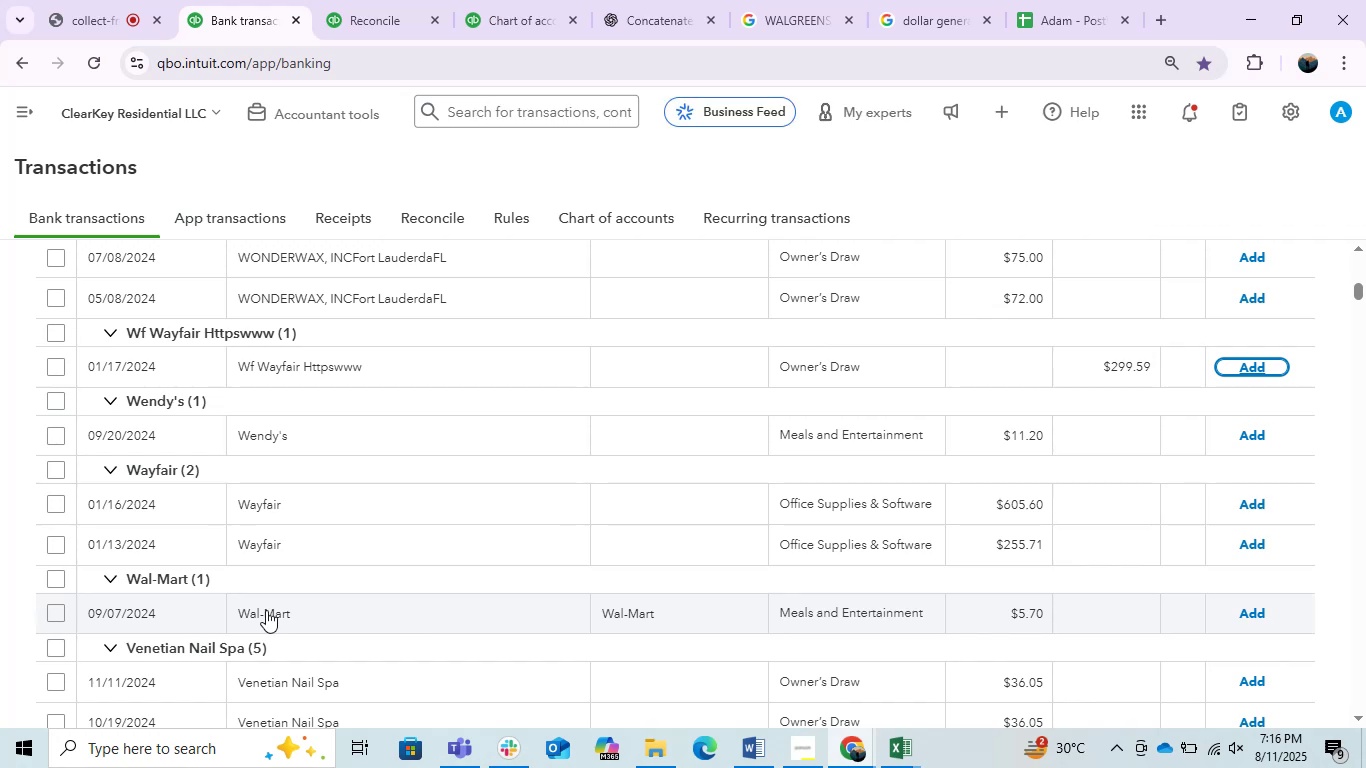 
left_click([356, 611])
 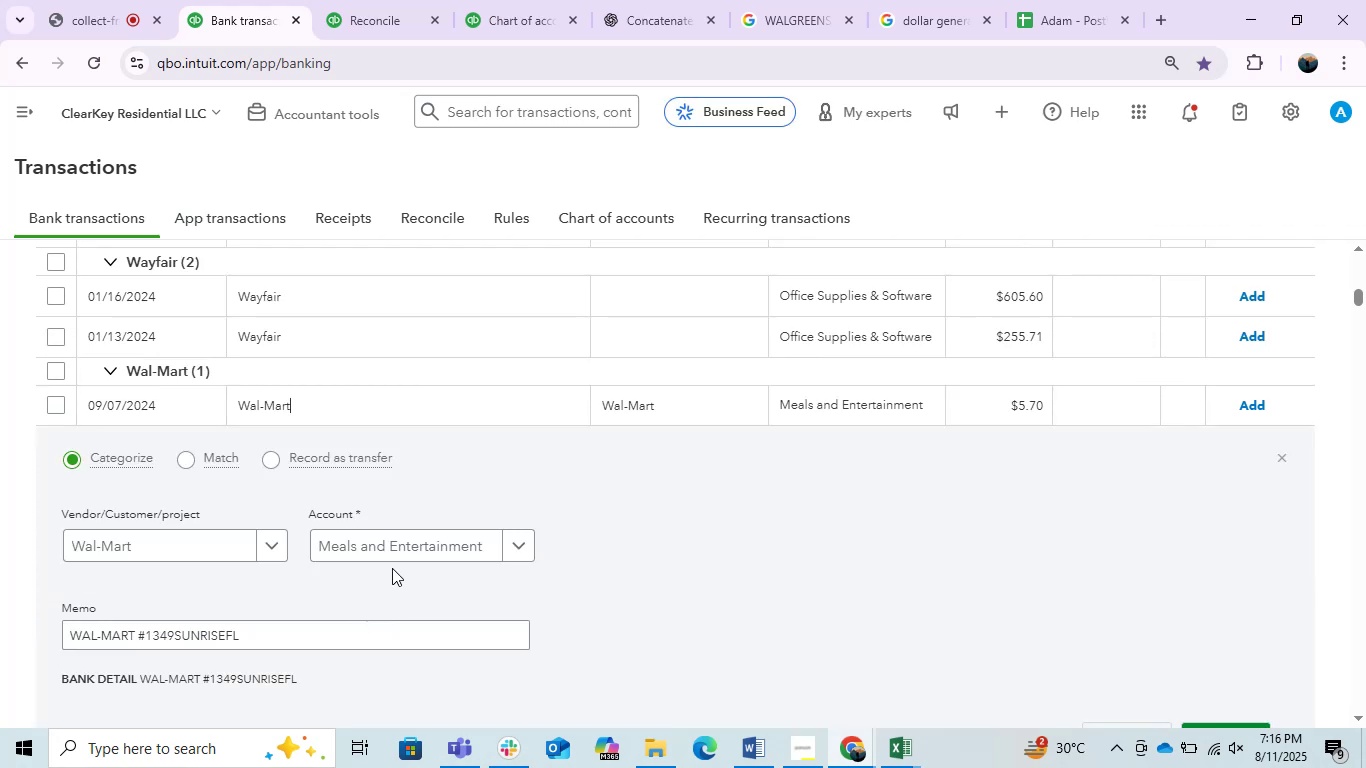 
left_click([404, 550])
 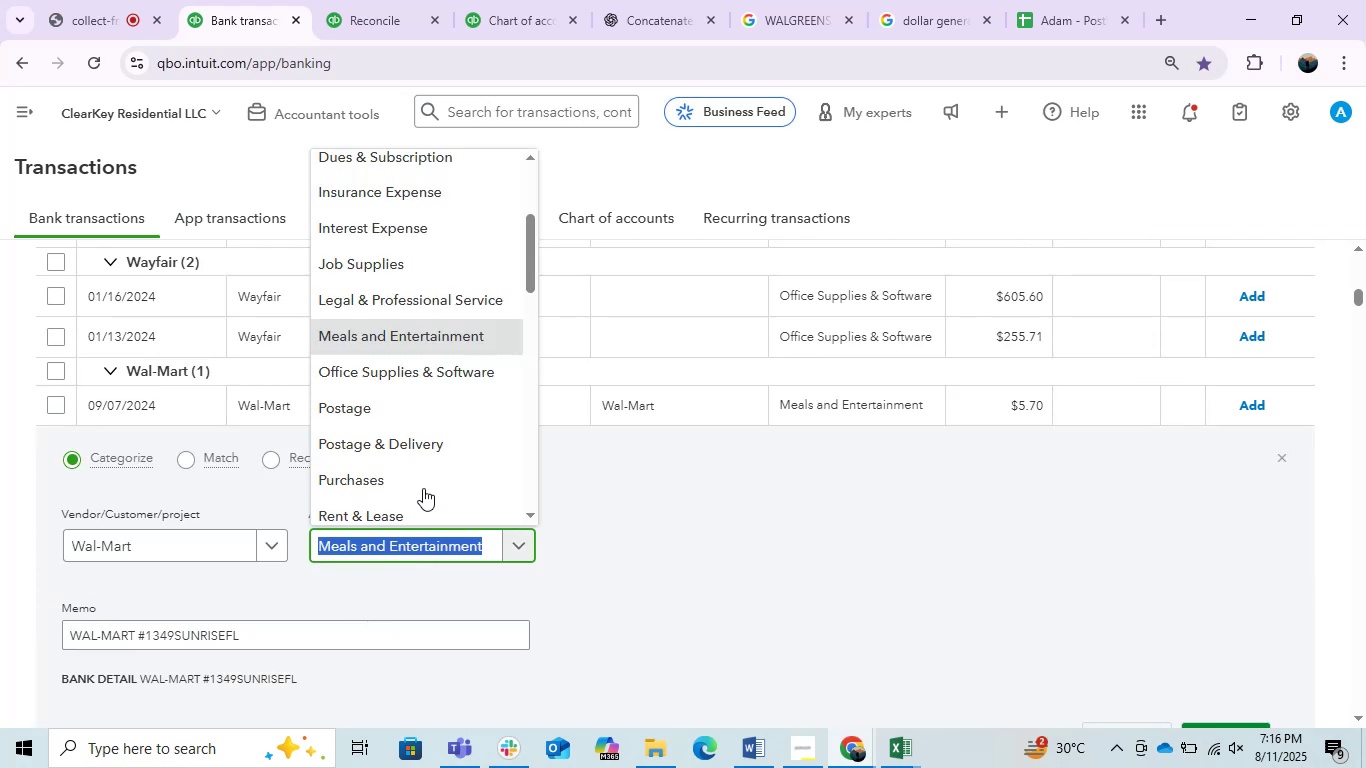 
left_click([441, 378])
 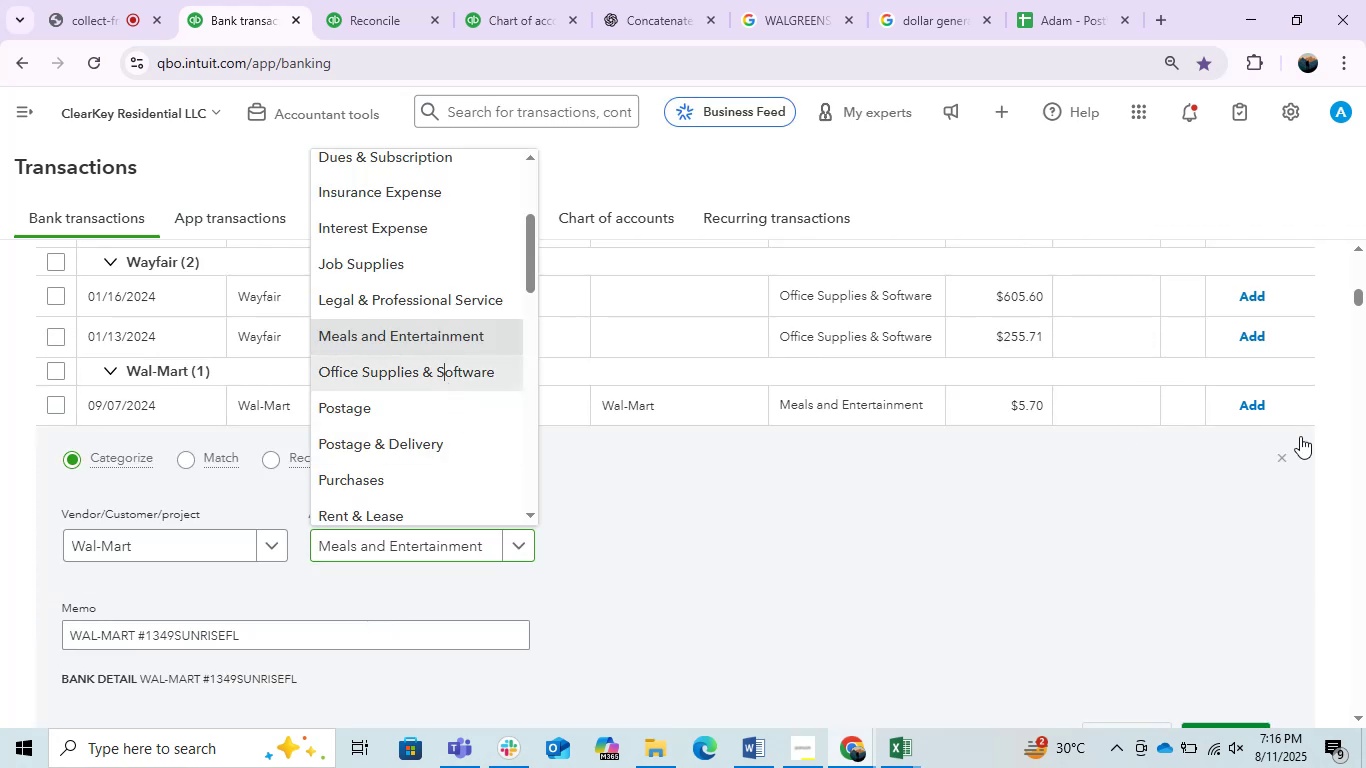 
left_click([1255, 403])
 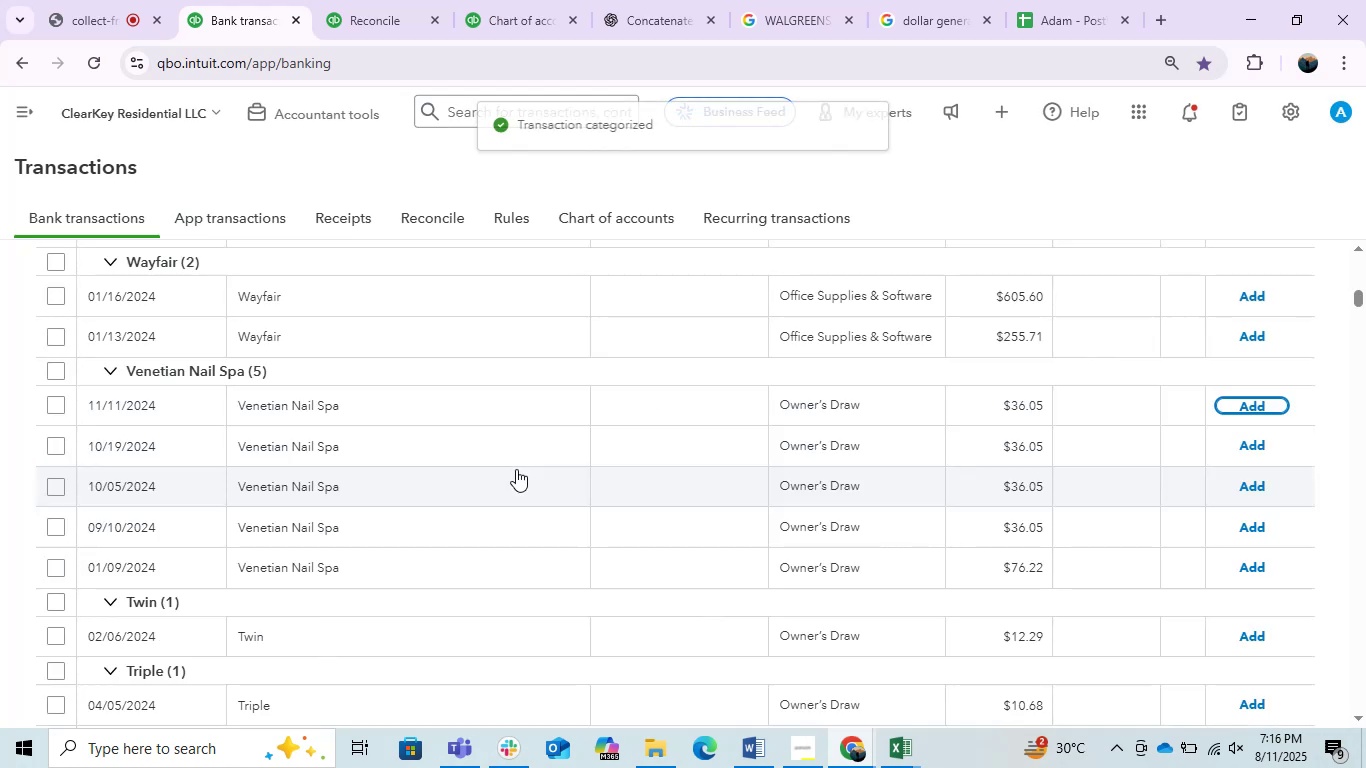 
wait(6.18)
 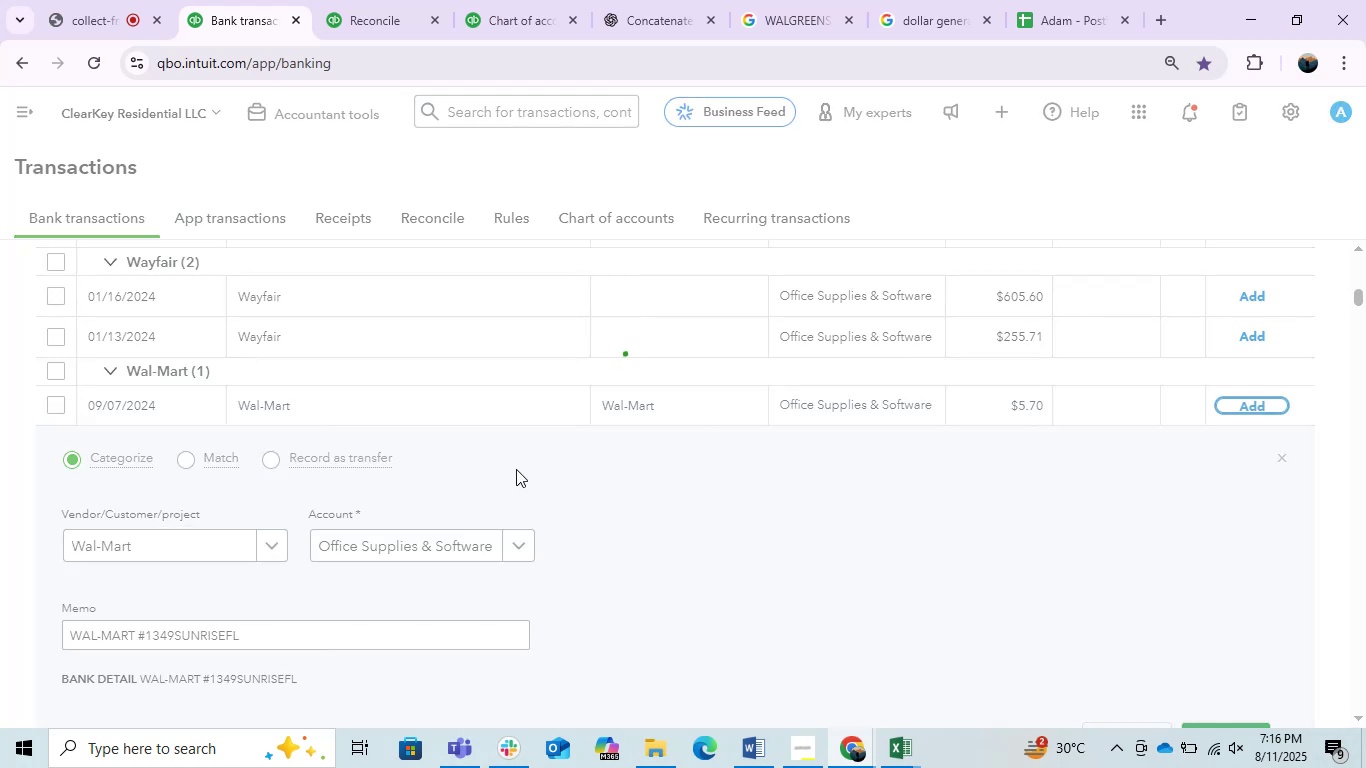 
scroll: coordinate [513, 510], scroll_direction: down, amount: 2.0
 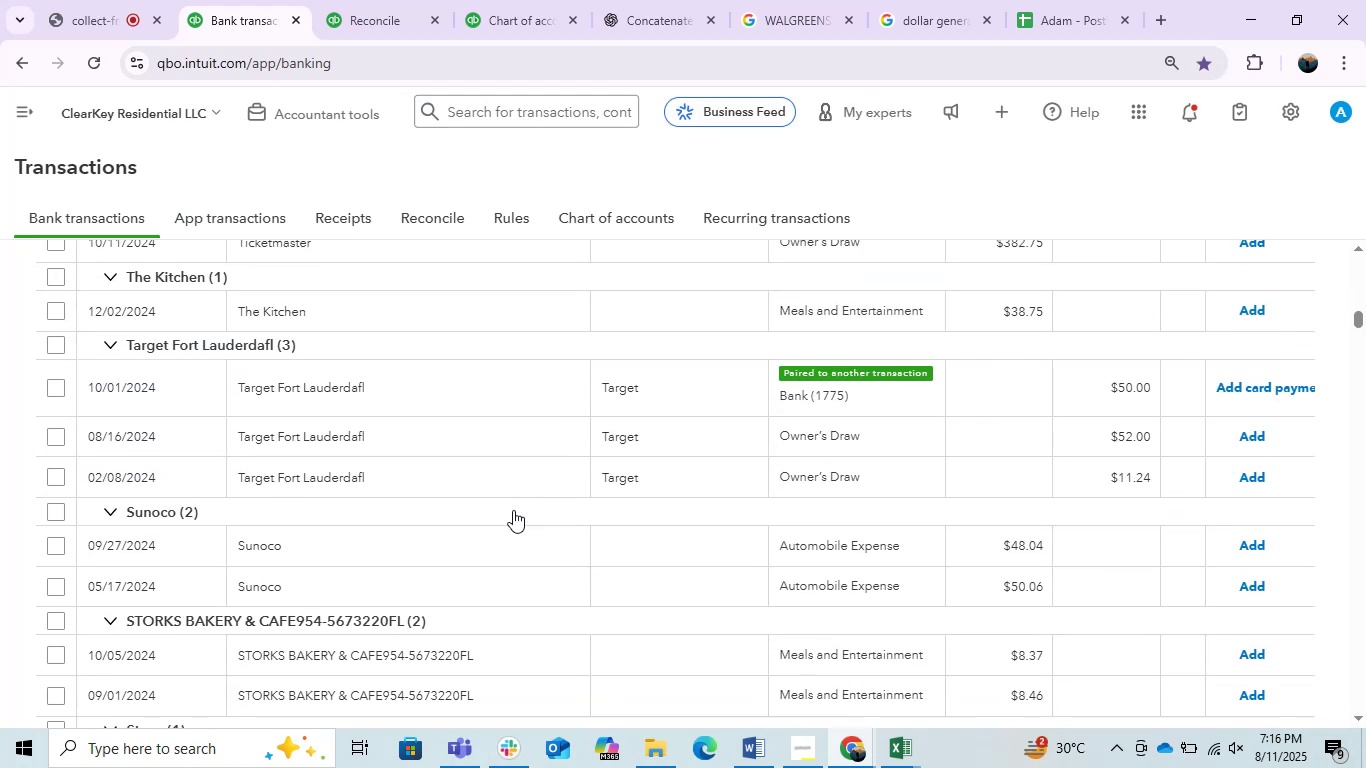 
scroll: coordinate [513, 510], scroll_direction: none, amount: 0.0
 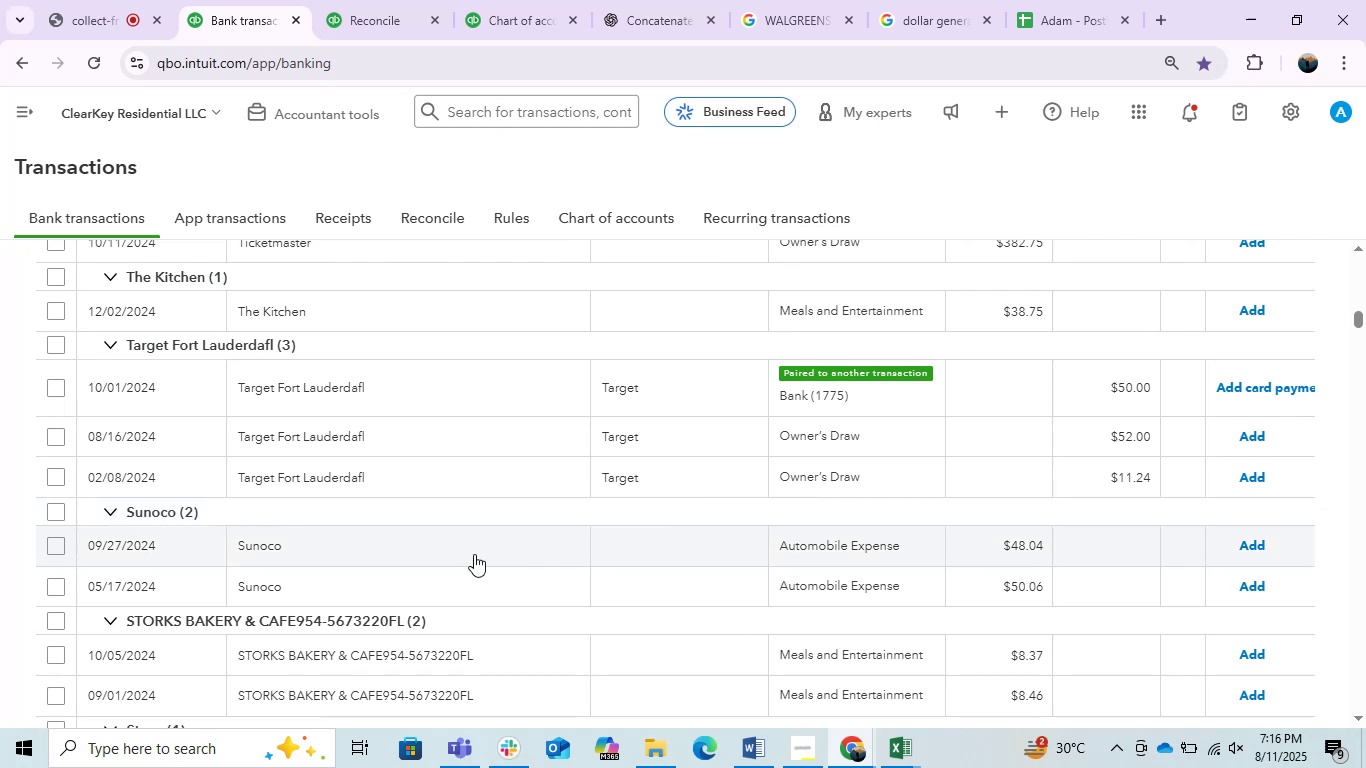 
left_click([433, 543])
 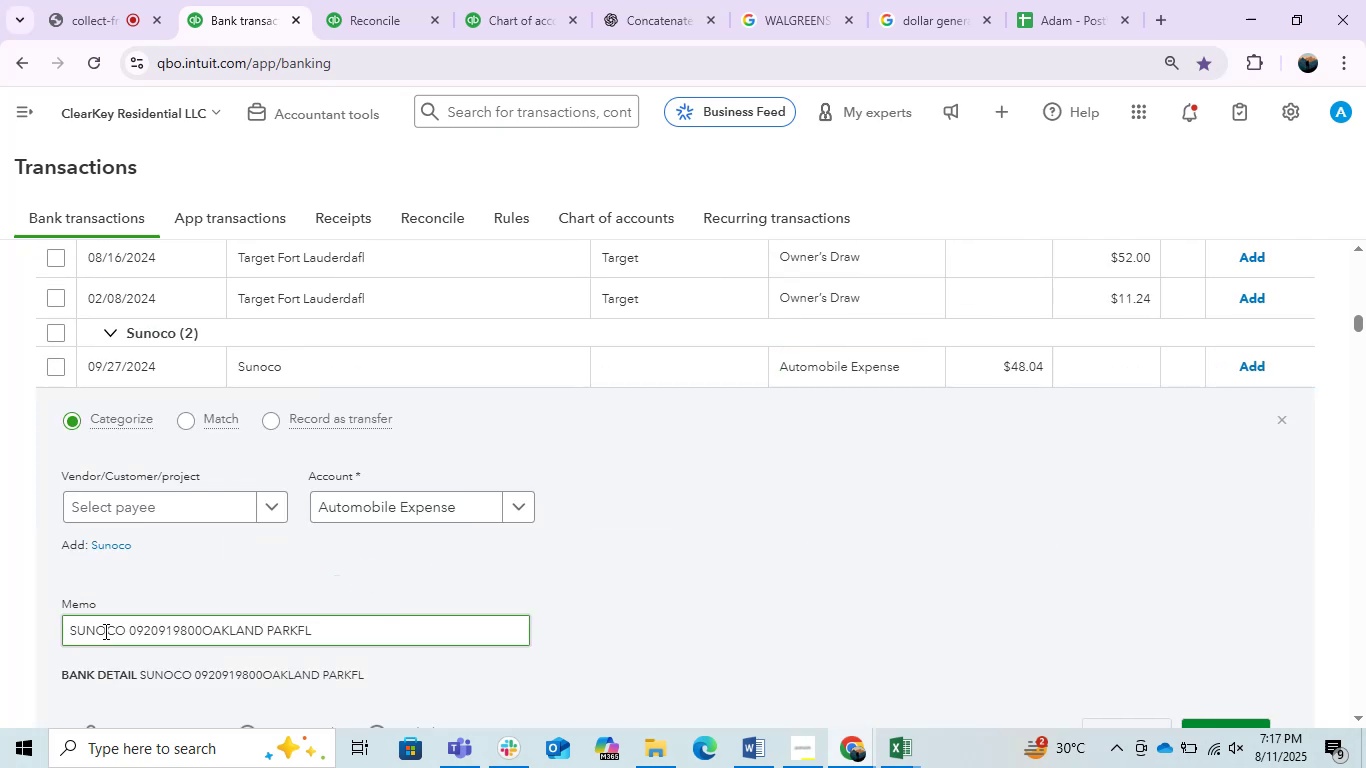 
left_click_drag(start_coordinate=[125, 634], to_coordinate=[0, 614])
 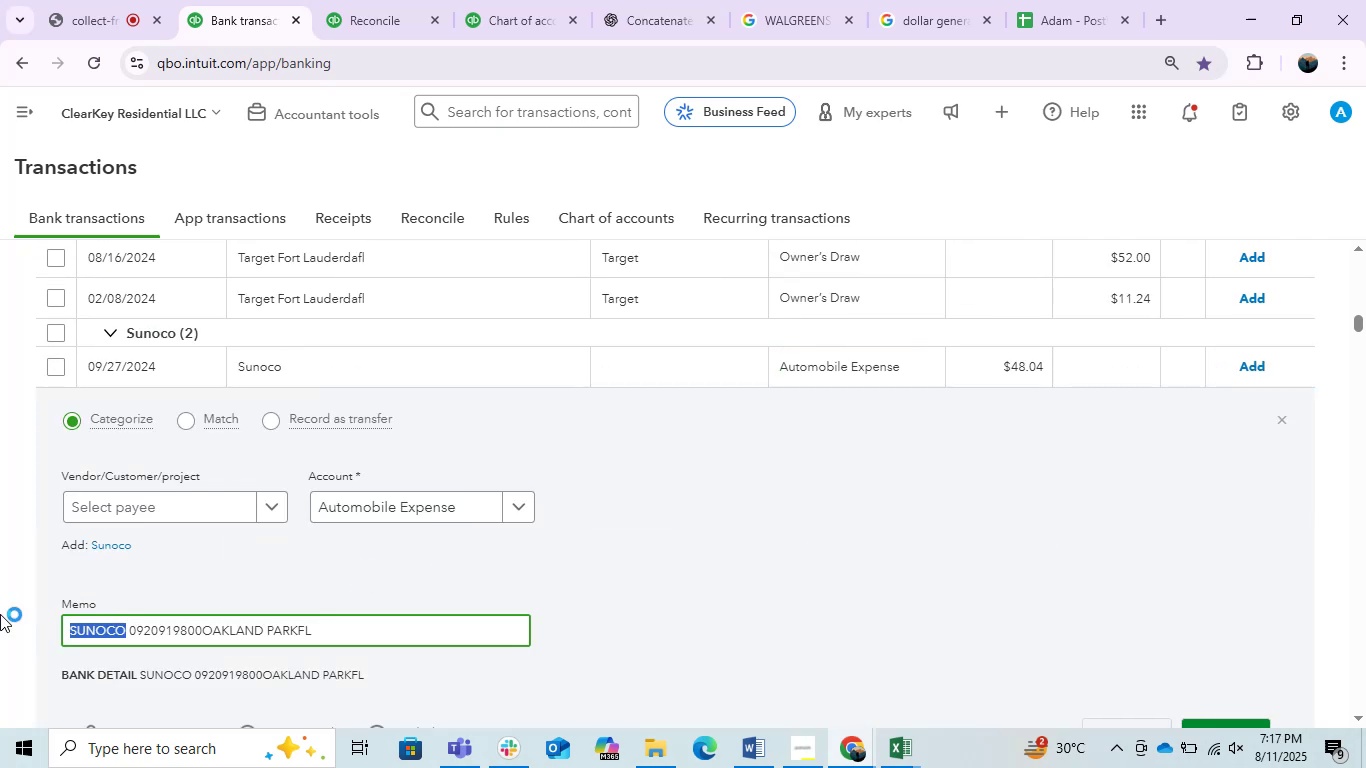 
key(Control+C)
 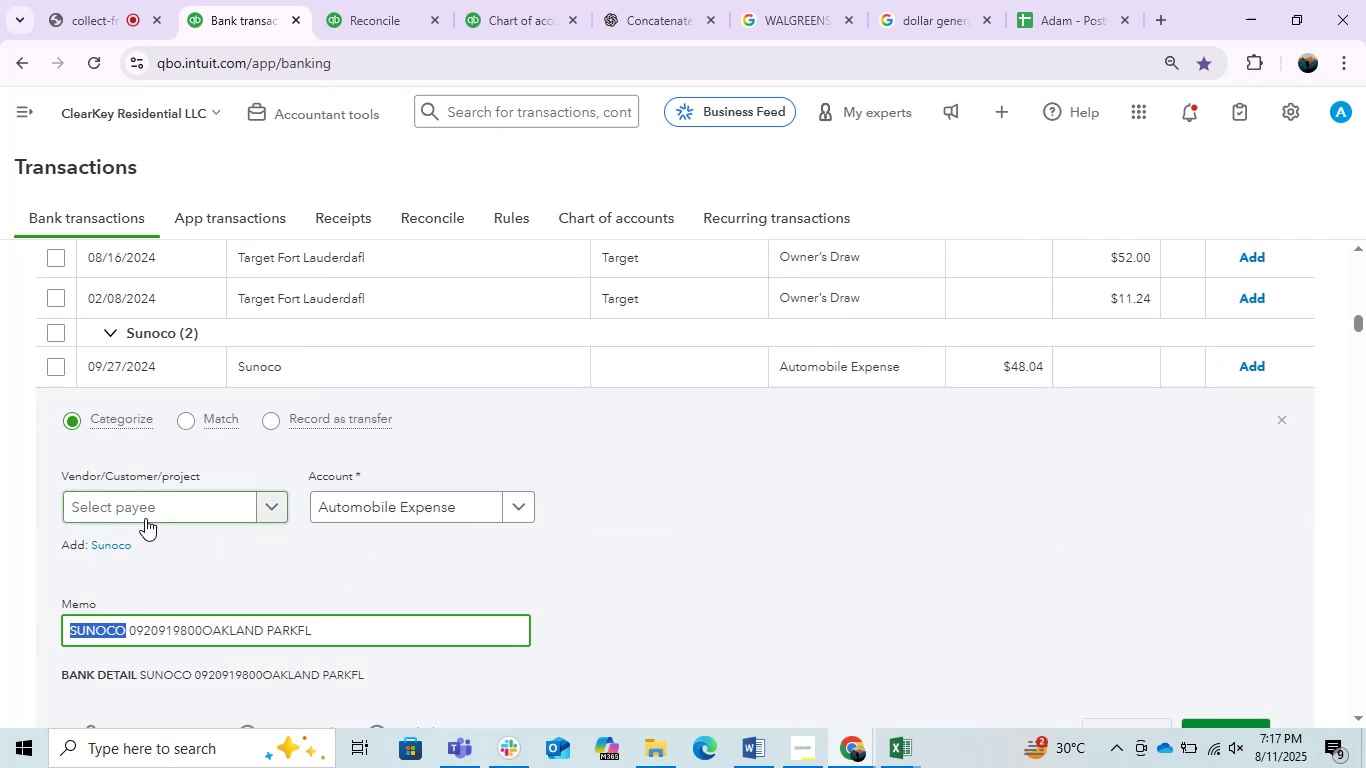 
left_click([145, 518])
 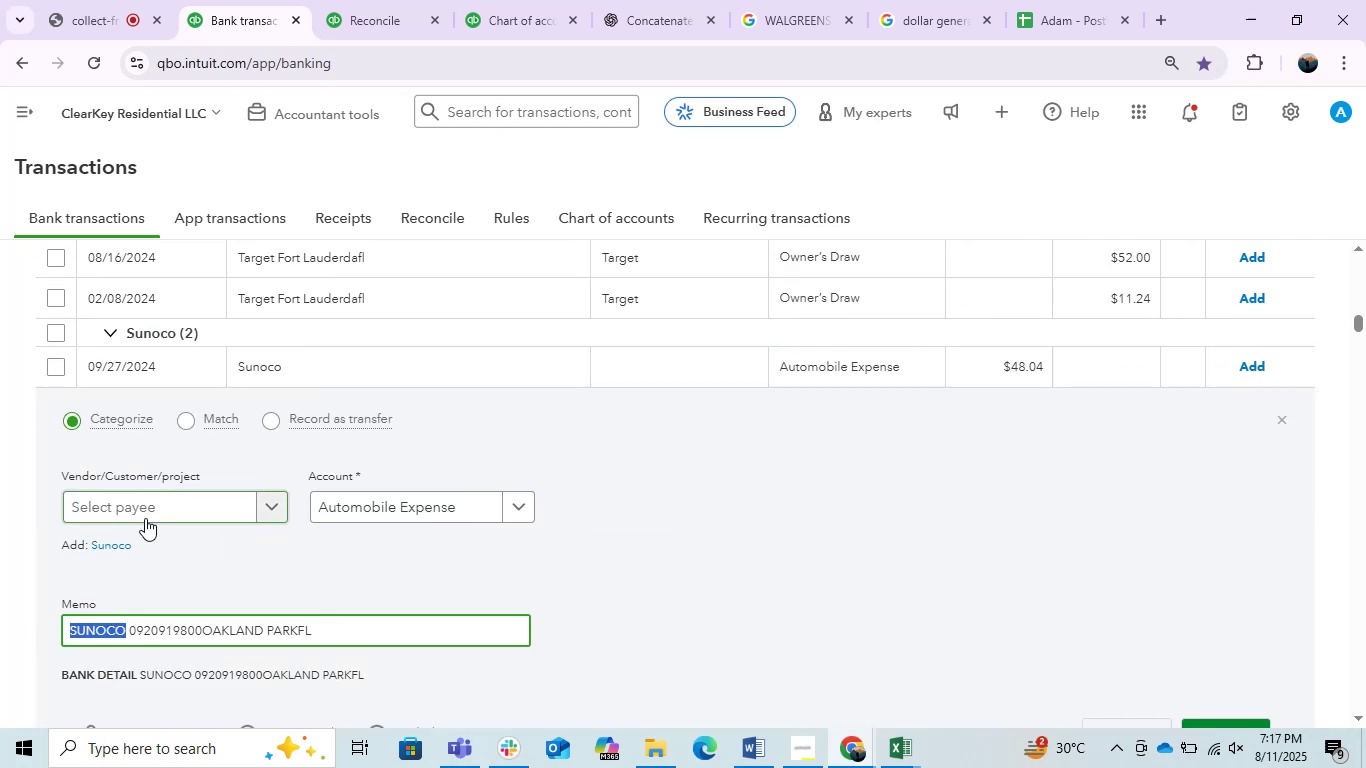 
key(Control+V)
 